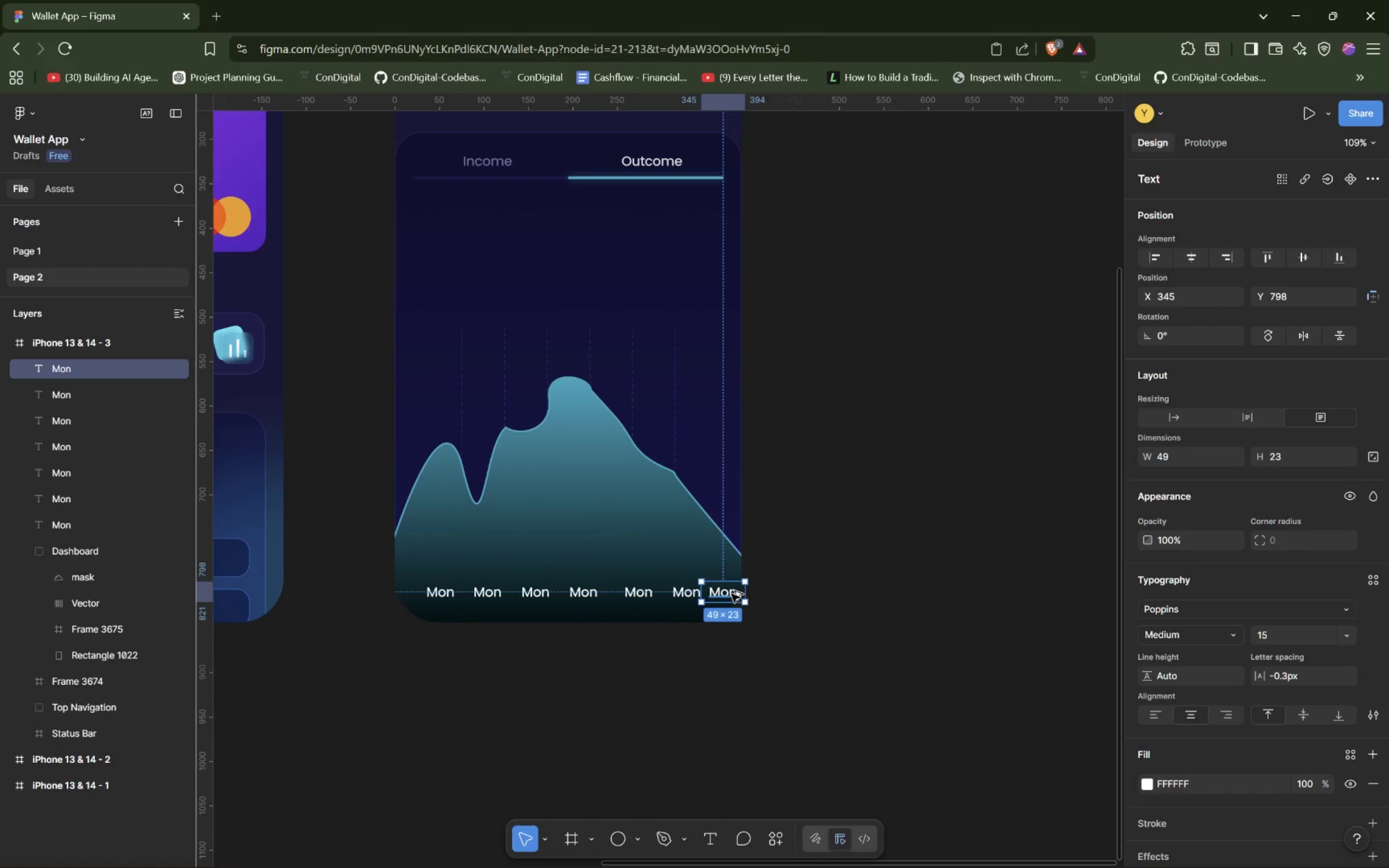 
key(Alt+AltLeft)
 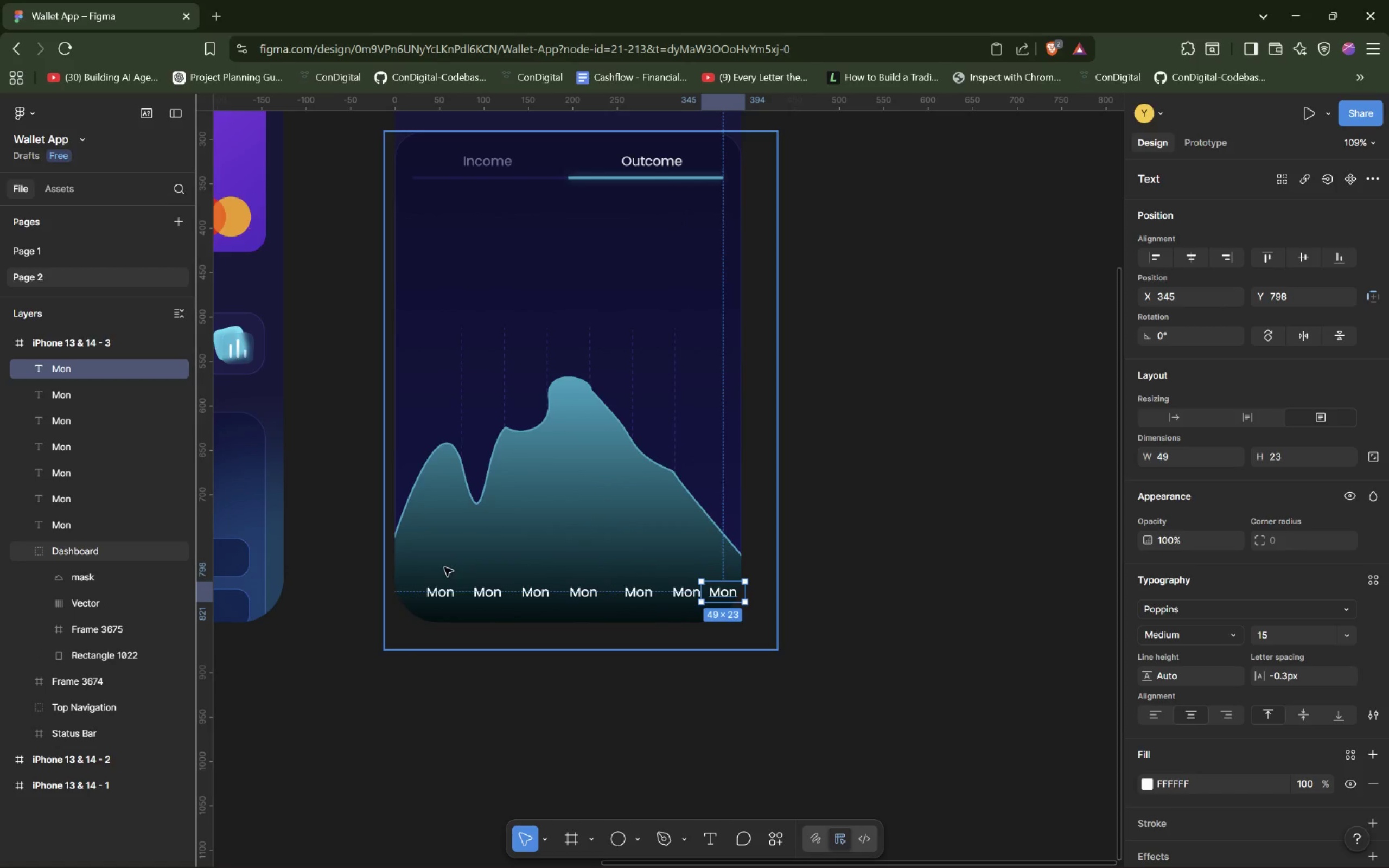 
left_click_drag(start_coordinate=[444, 567], to_coordinate=[486, 564])
 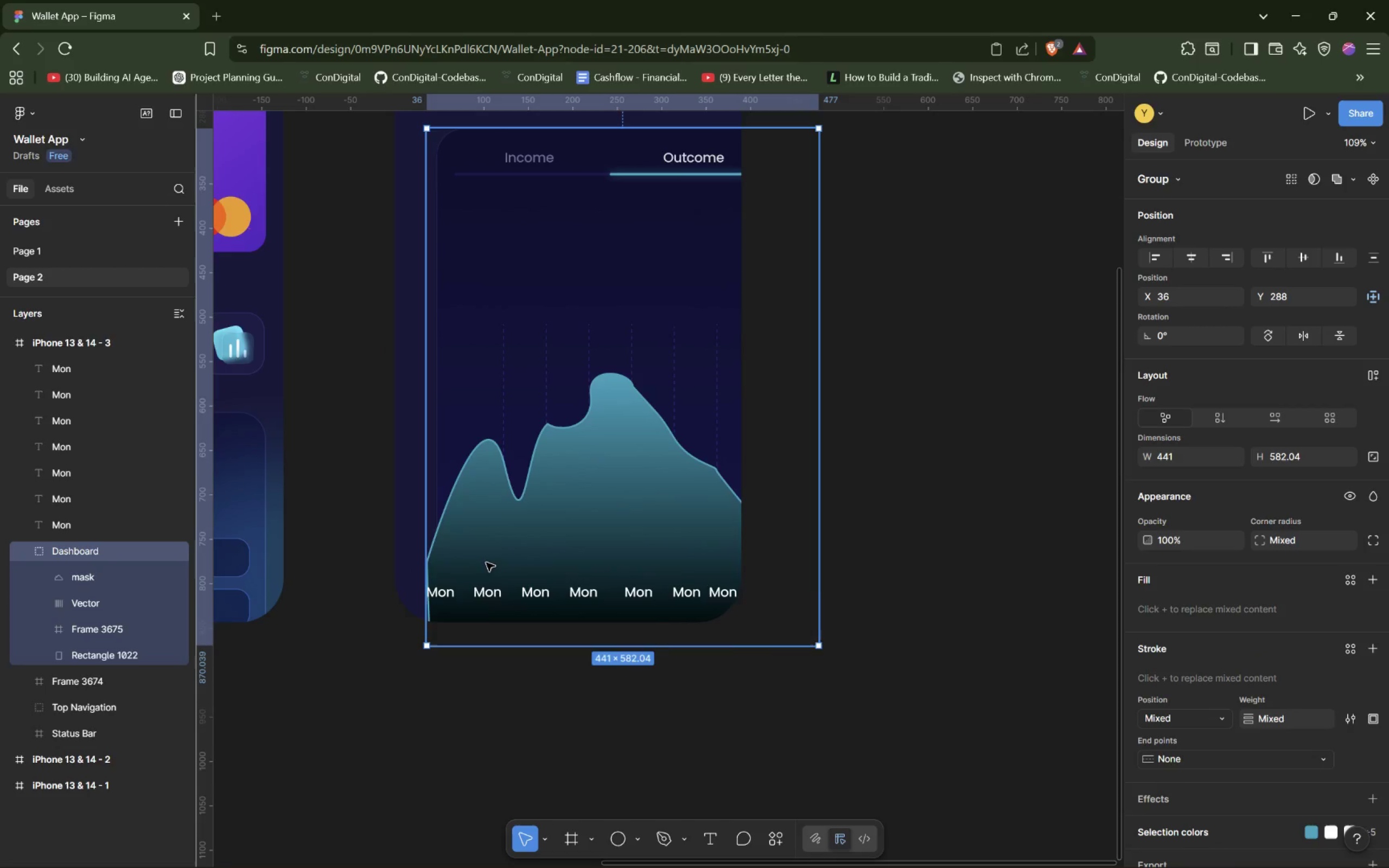 
key(Control+Z)
 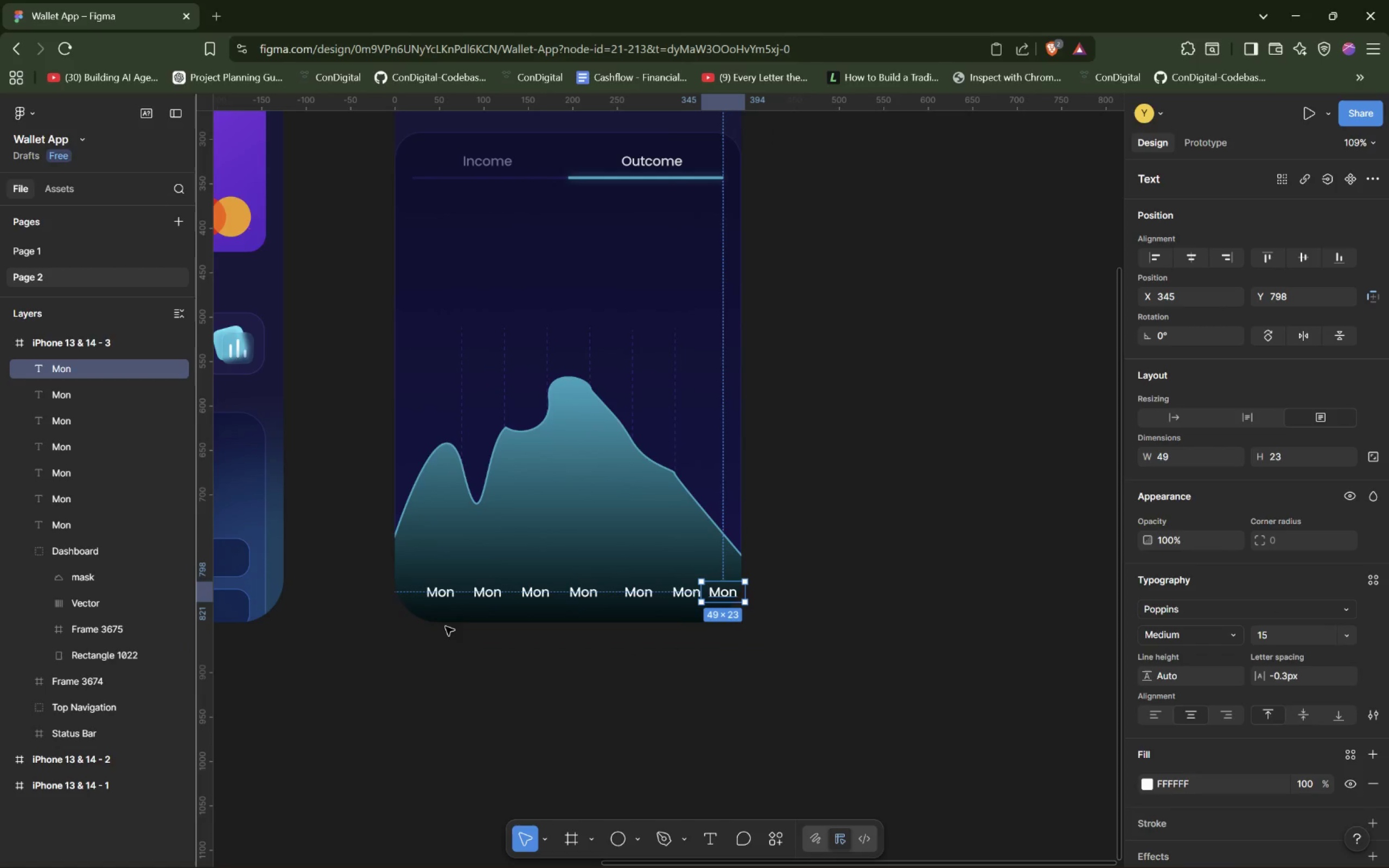 
left_click_drag(start_coordinate=[439, 637], to_coordinate=[741, 575])
 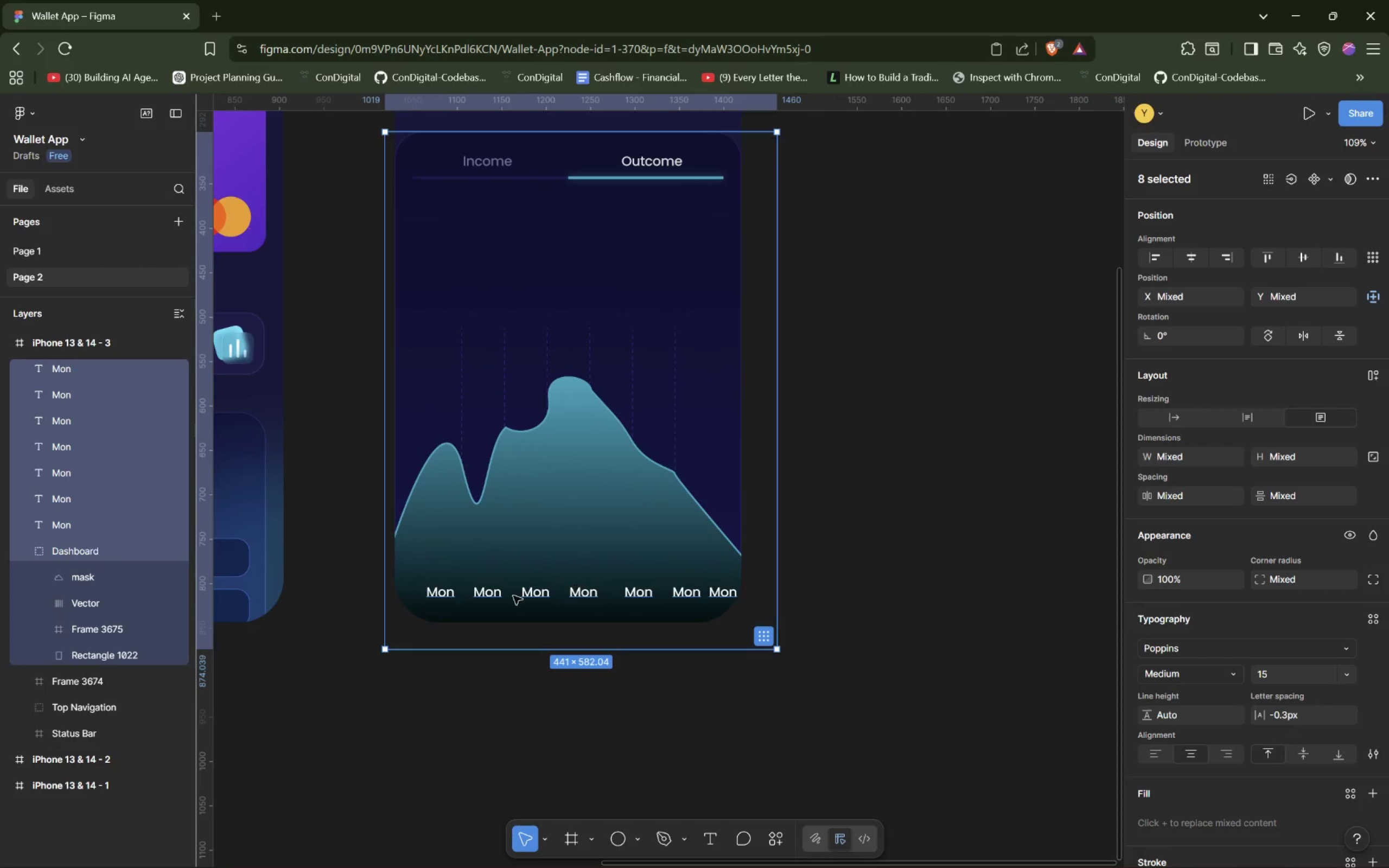 
left_click([512, 595])
 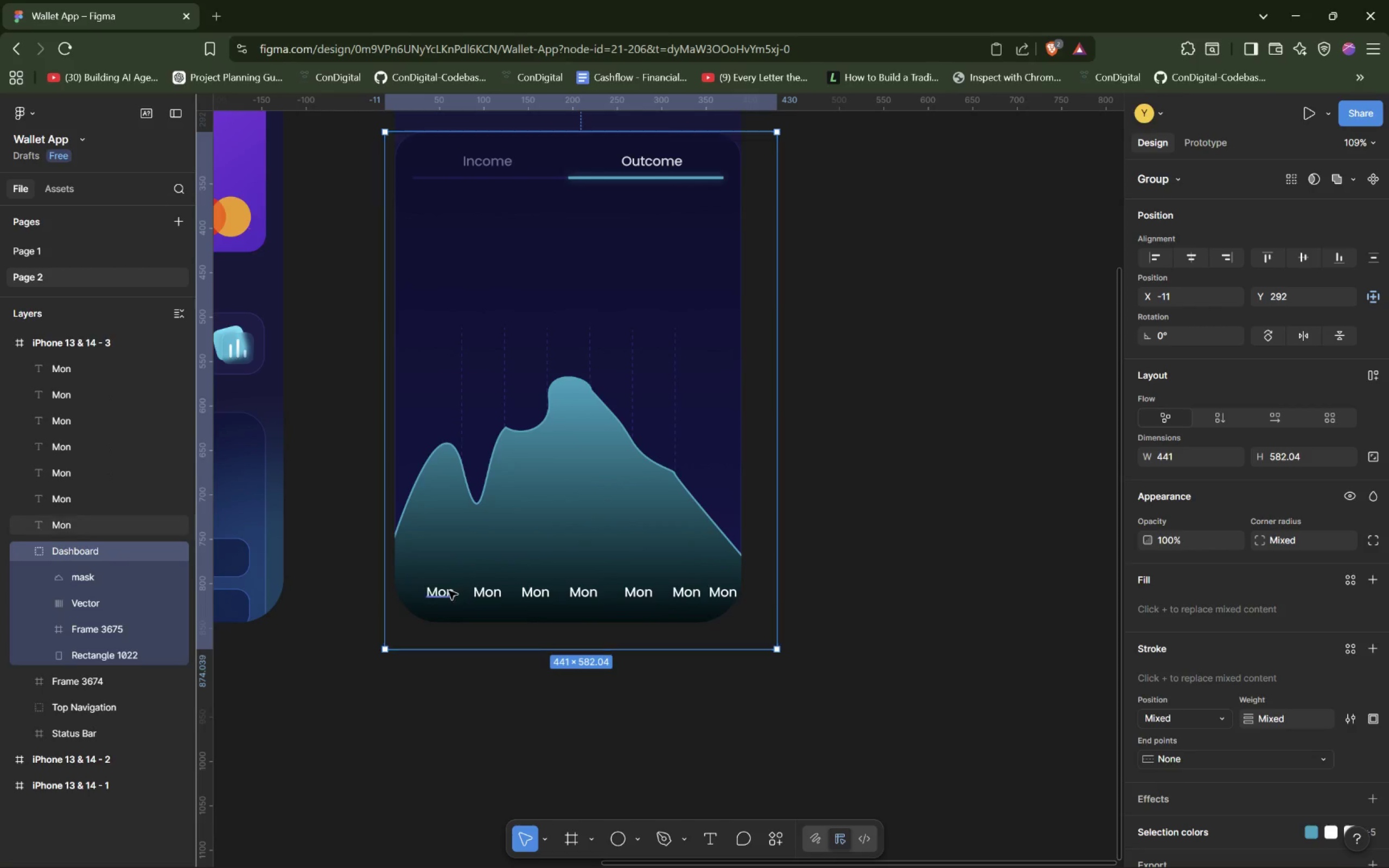 
left_click_drag(start_coordinate=[444, 593], to_coordinate=[435, 592])
 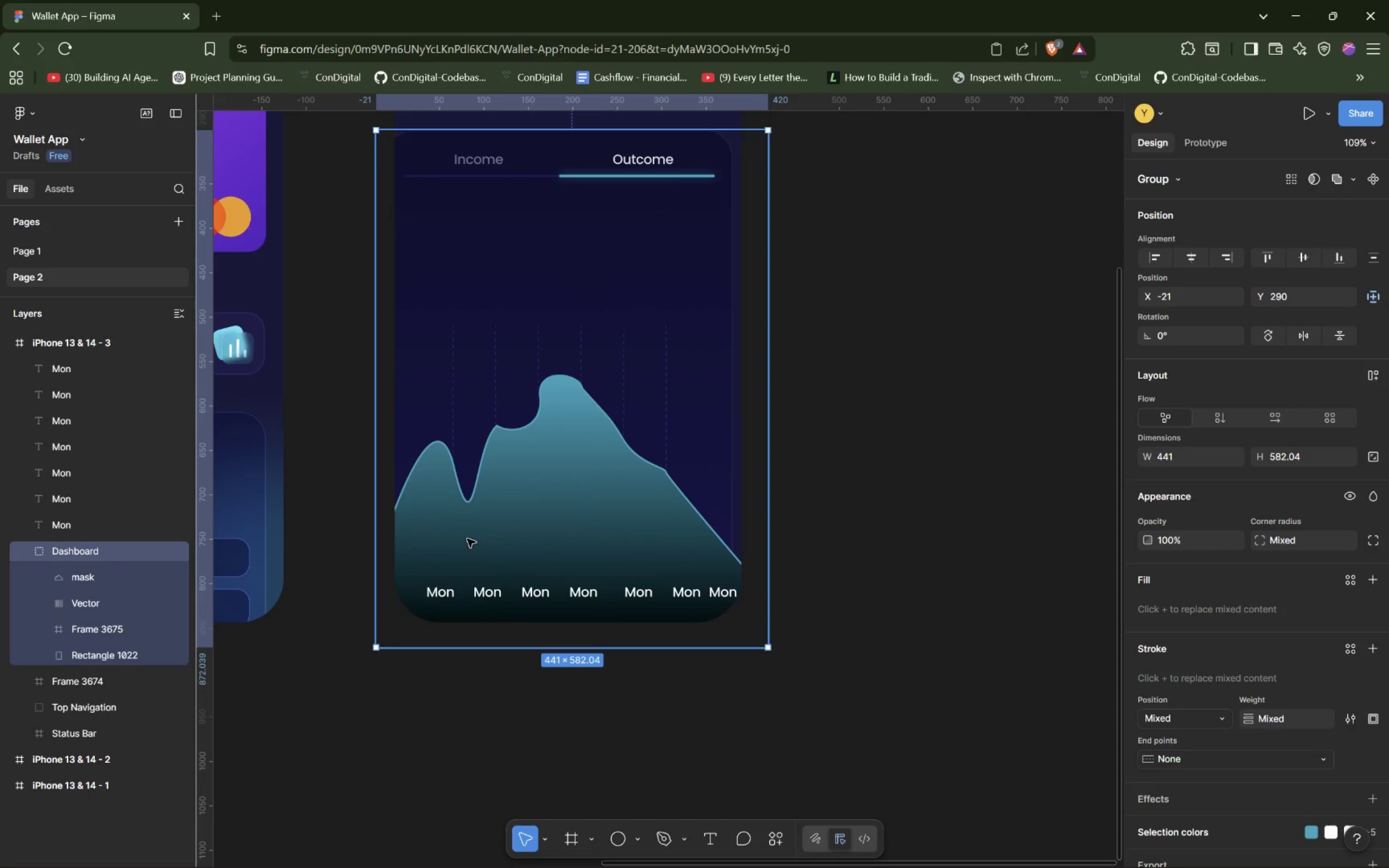 
key(Control+Z)
 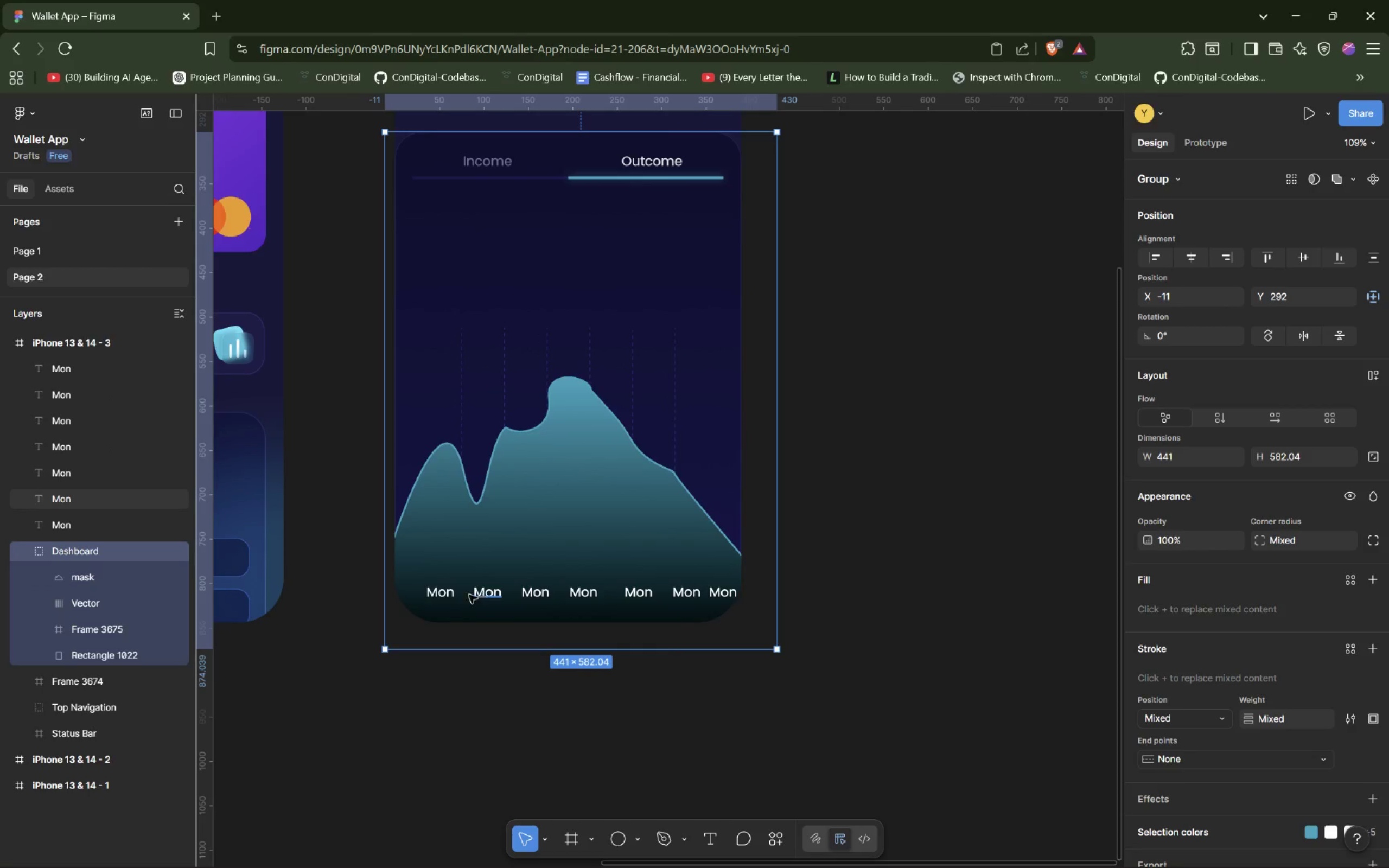 
left_click([434, 595])
 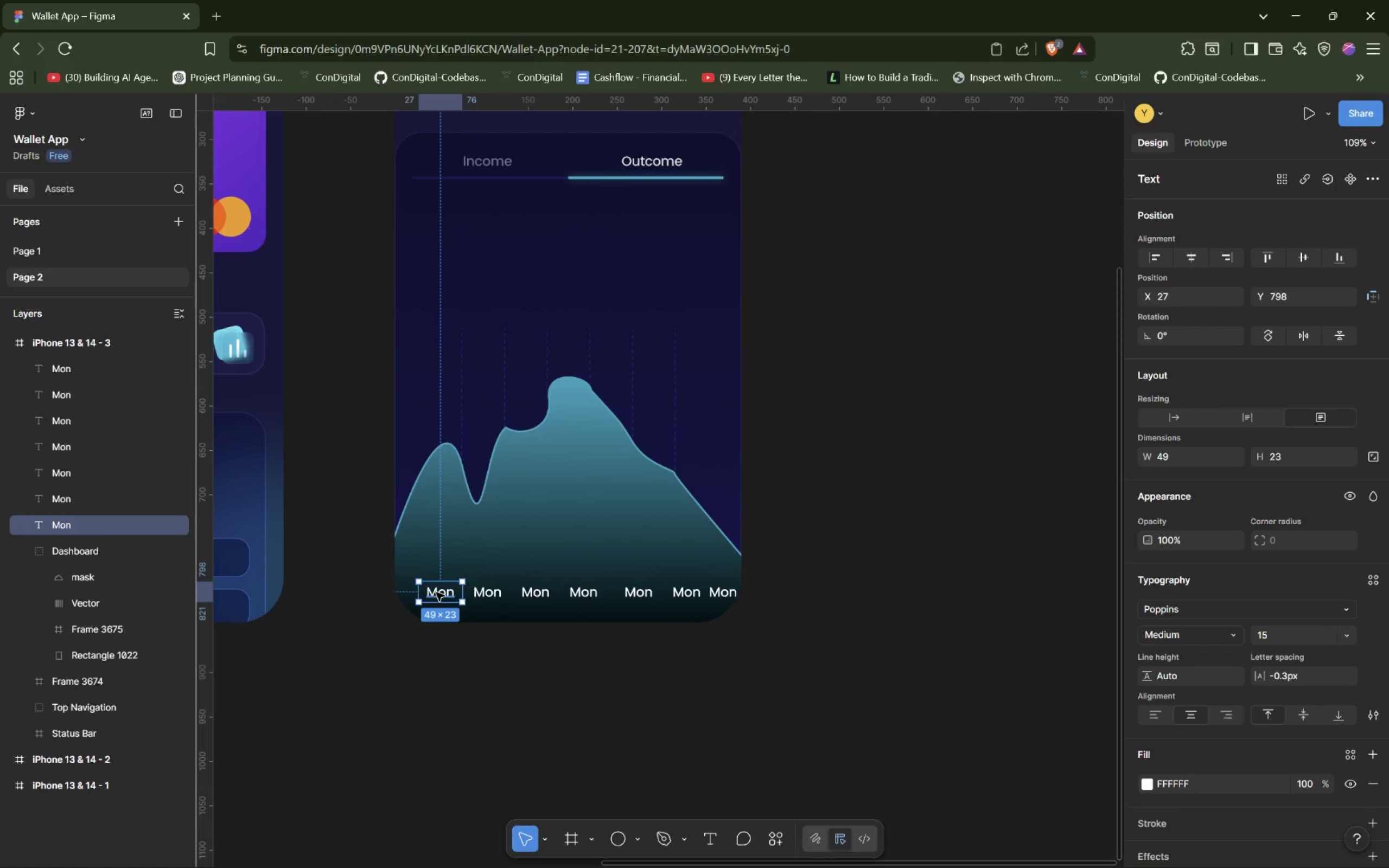 
left_click_drag(start_coordinate=[436, 592], to_coordinate=[426, 592])
 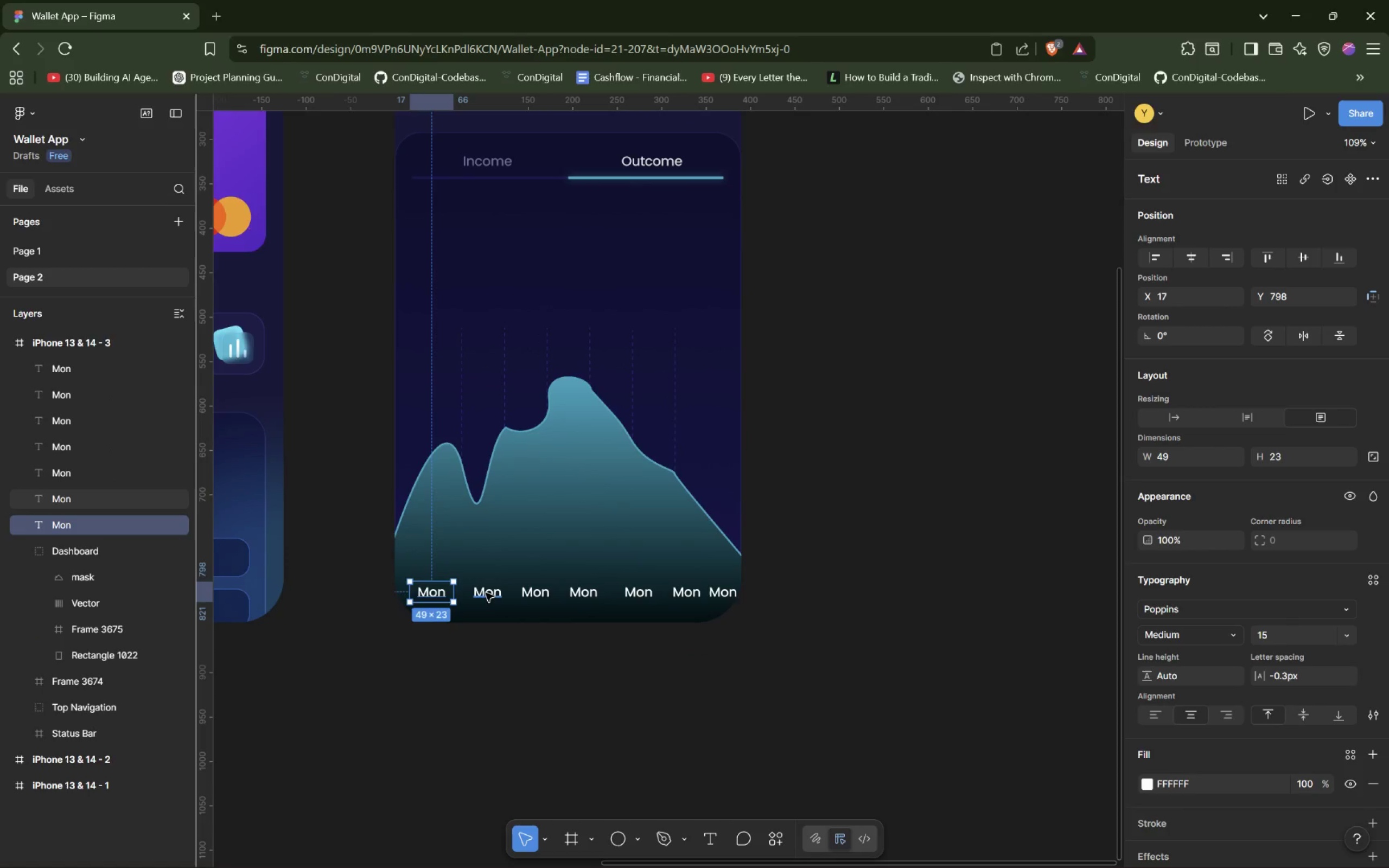 
left_click([486, 592])
 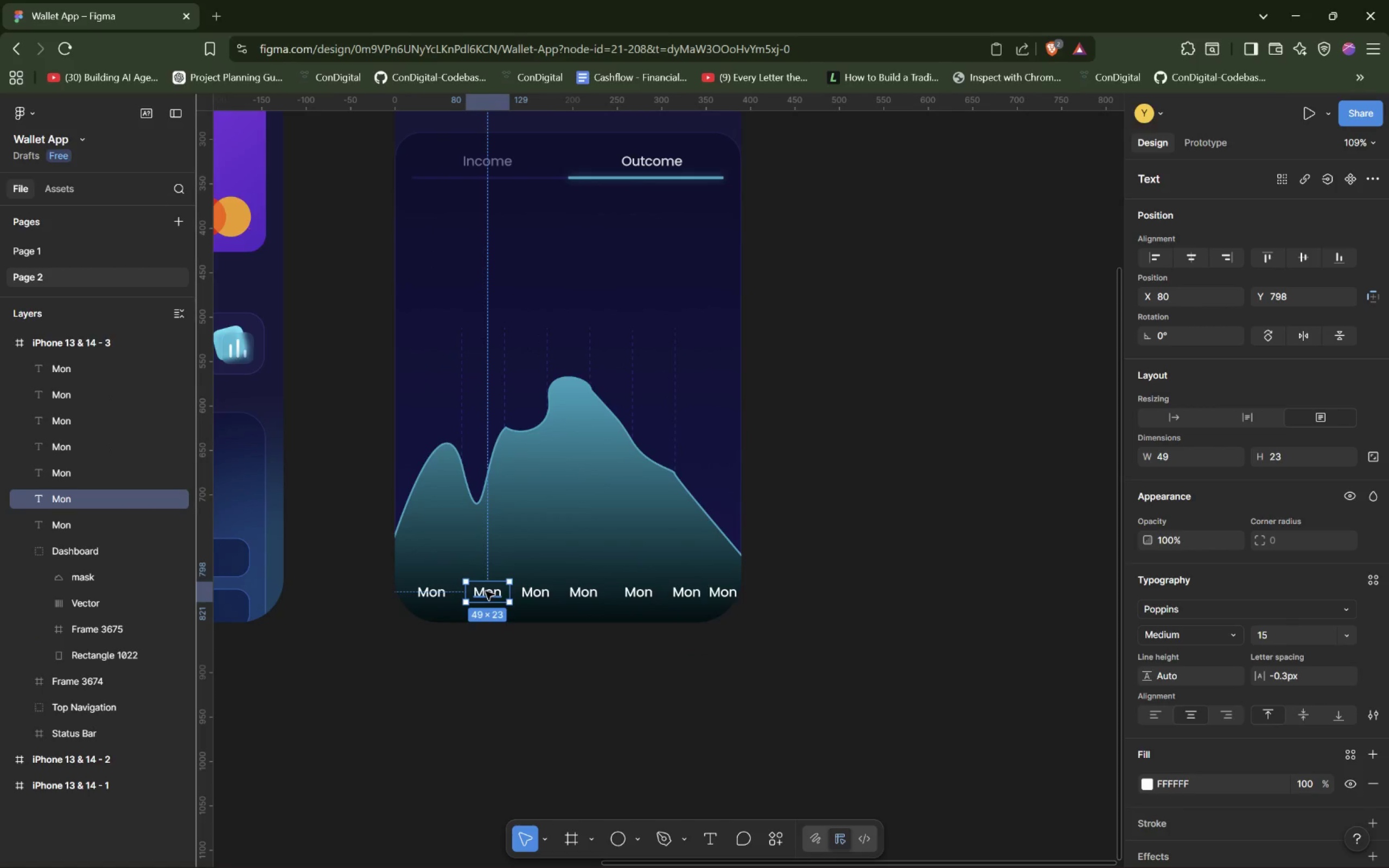 
left_click_drag(start_coordinate=[486, 591], to_coordinate=[470, 592])
 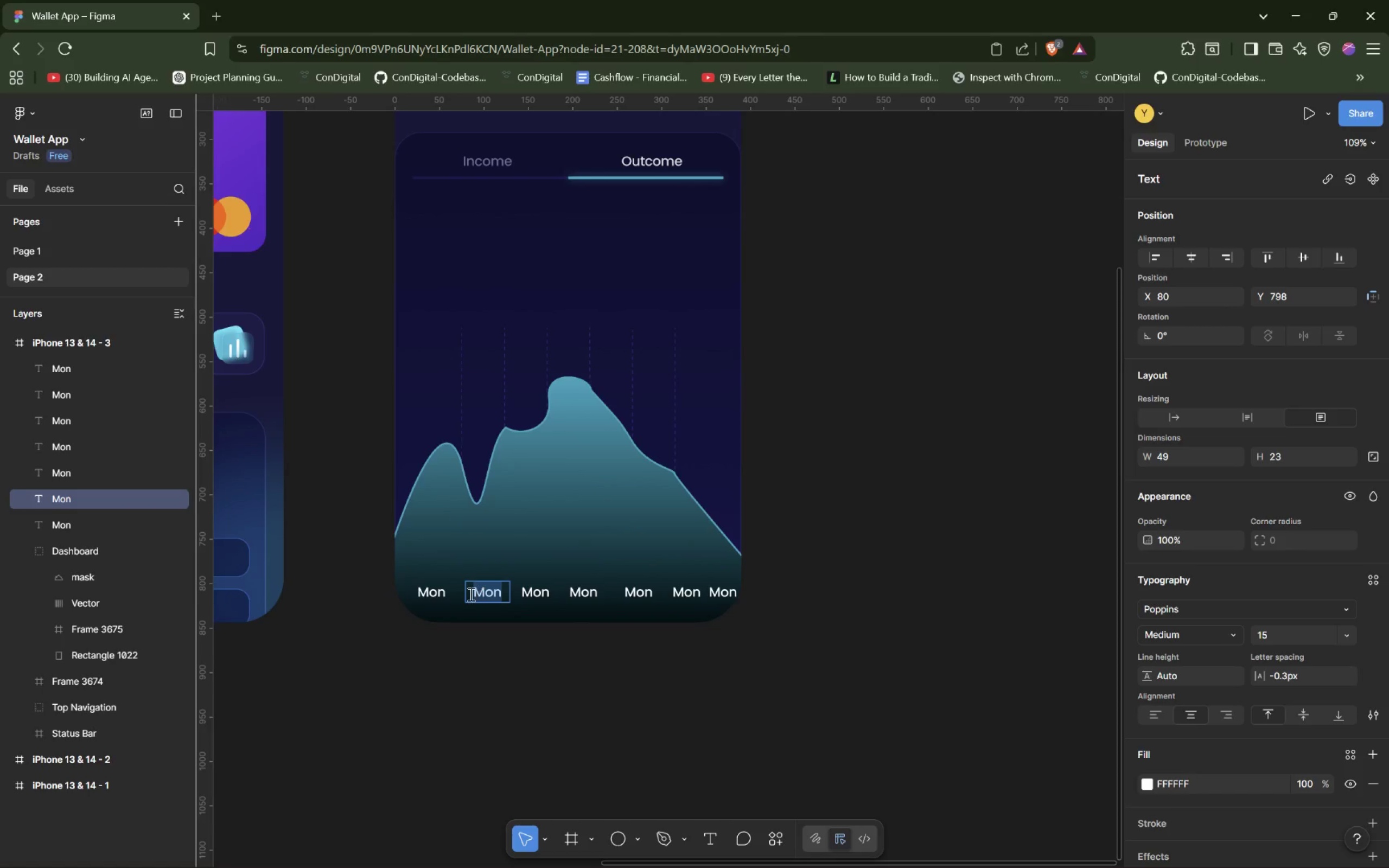 
left_click([470, 594])
 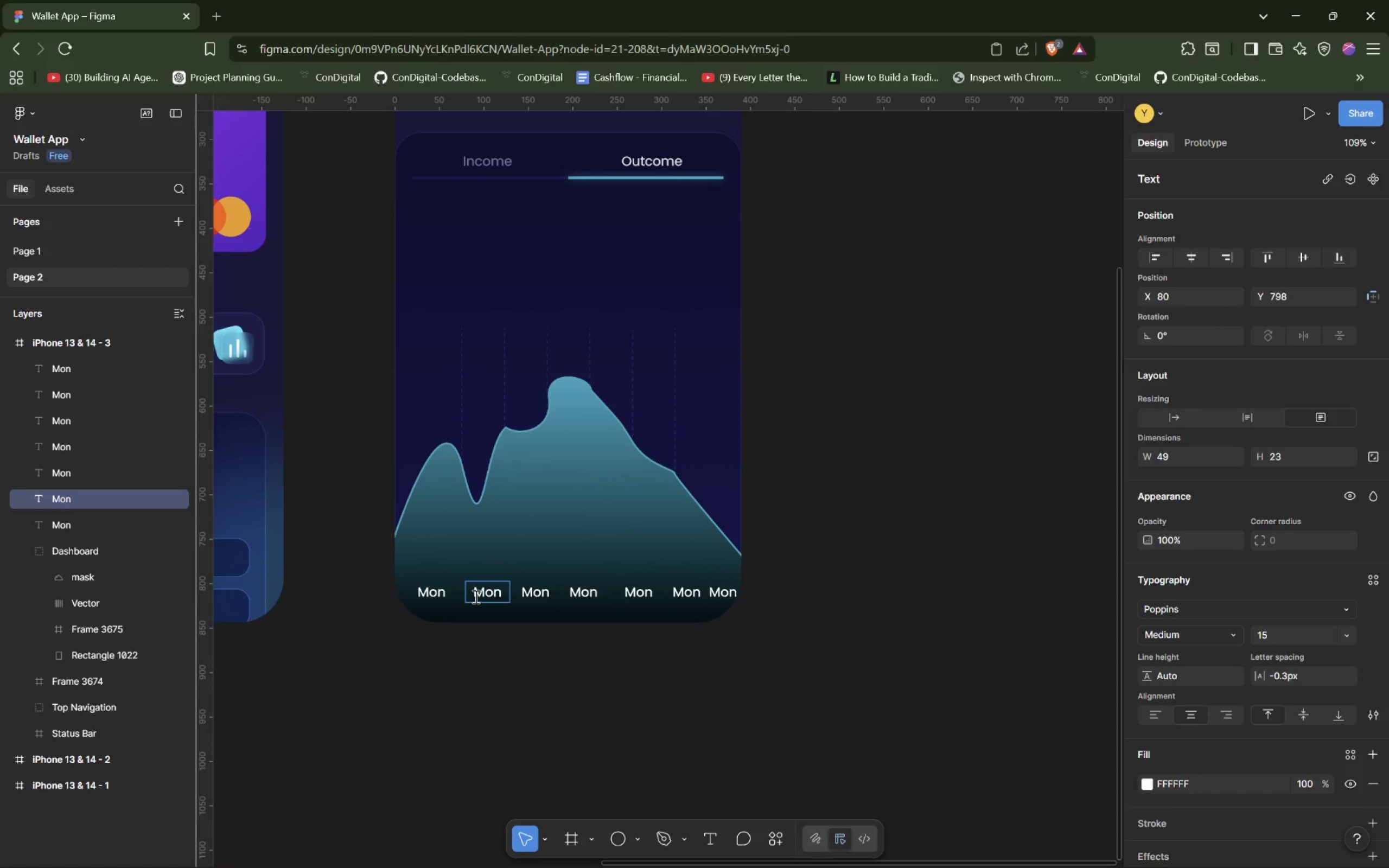 
left_click([483, 551])
 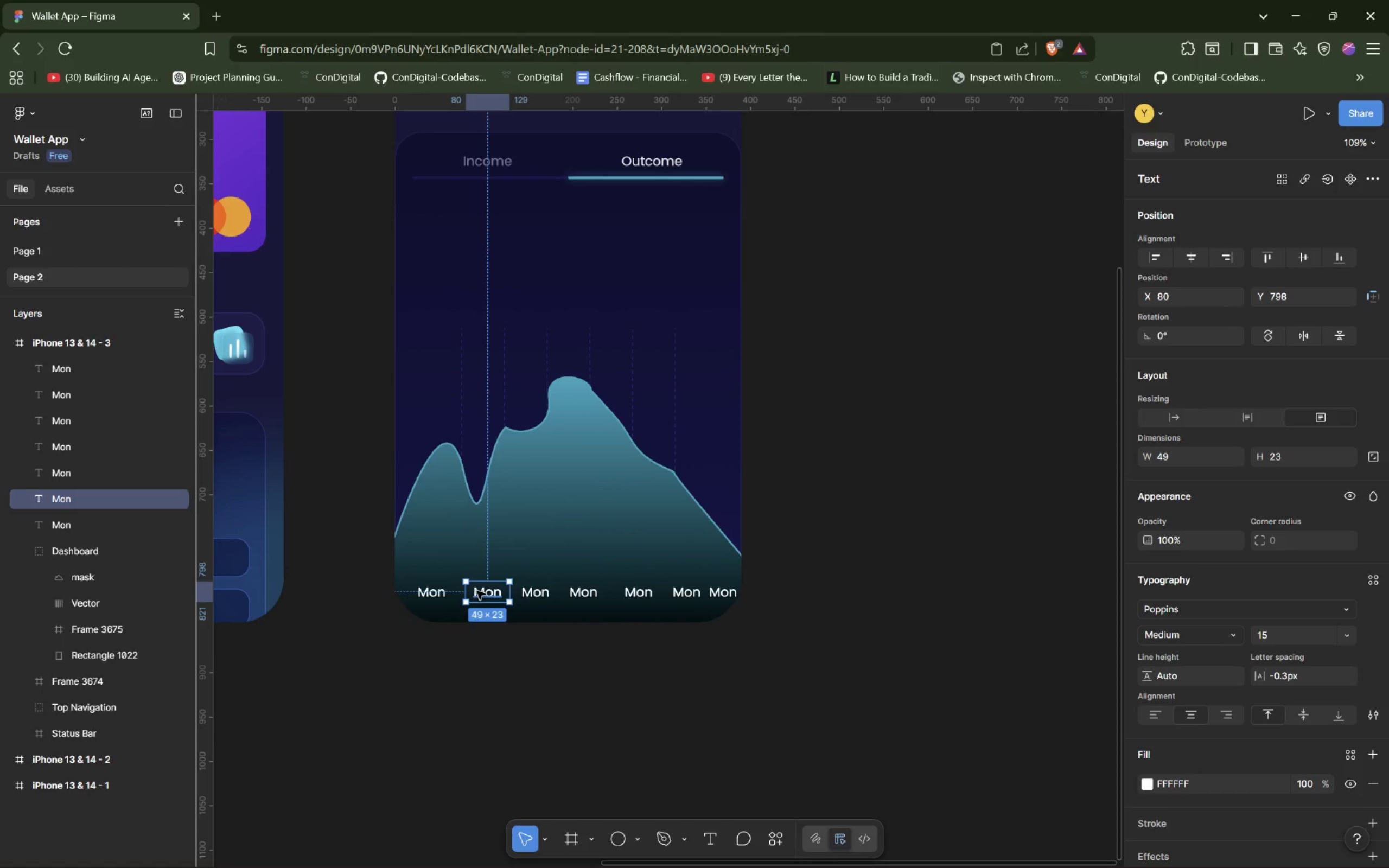 
left_click_drag(start_coordinate=[477, 592], to_coordinate=[469, 593])
 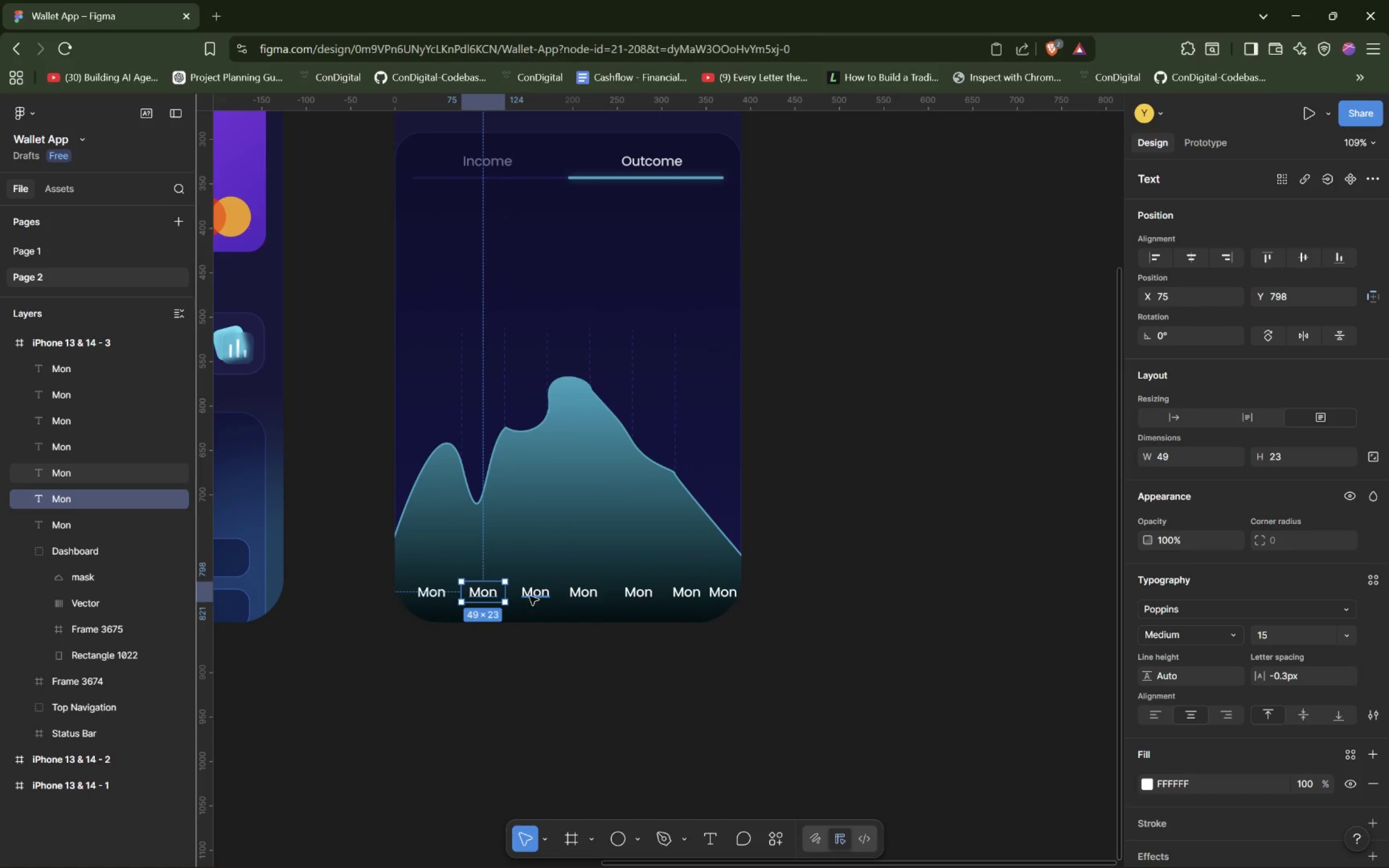 
left_click([526, 592])
 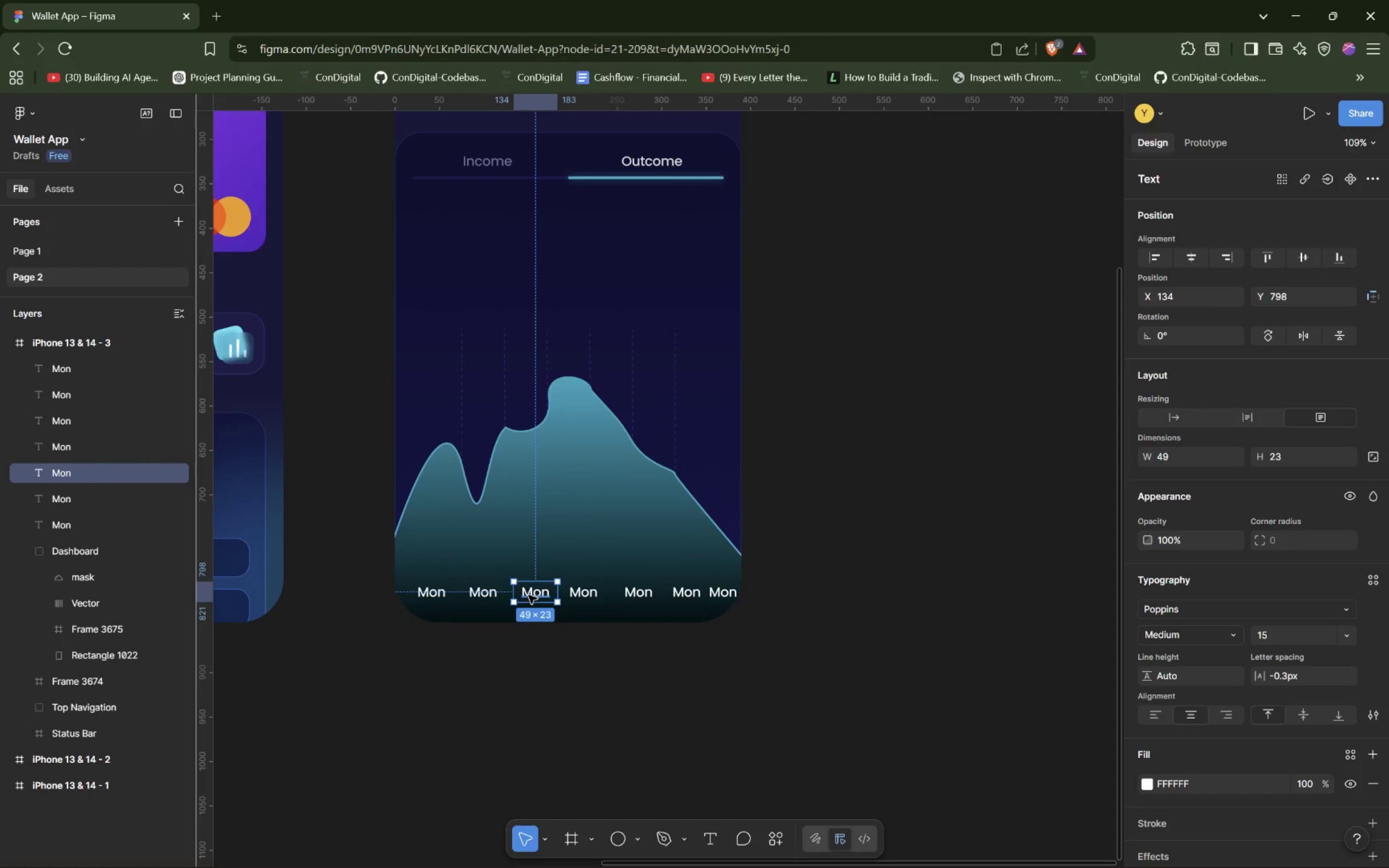 
left_click_drag(start_coordinate=[528, 595], to_coordinate=[523, 596])
 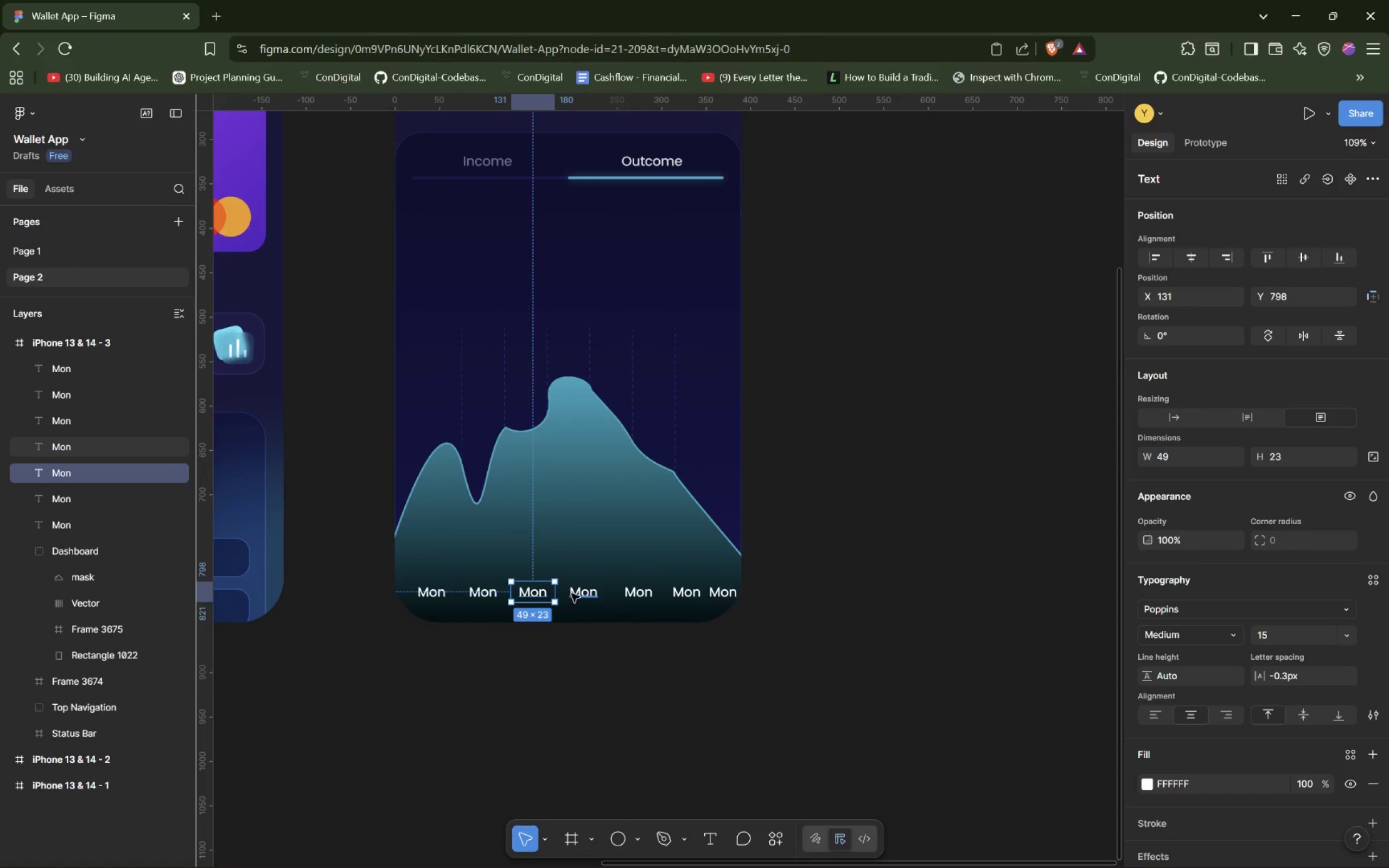 
left_click([582, 575])
 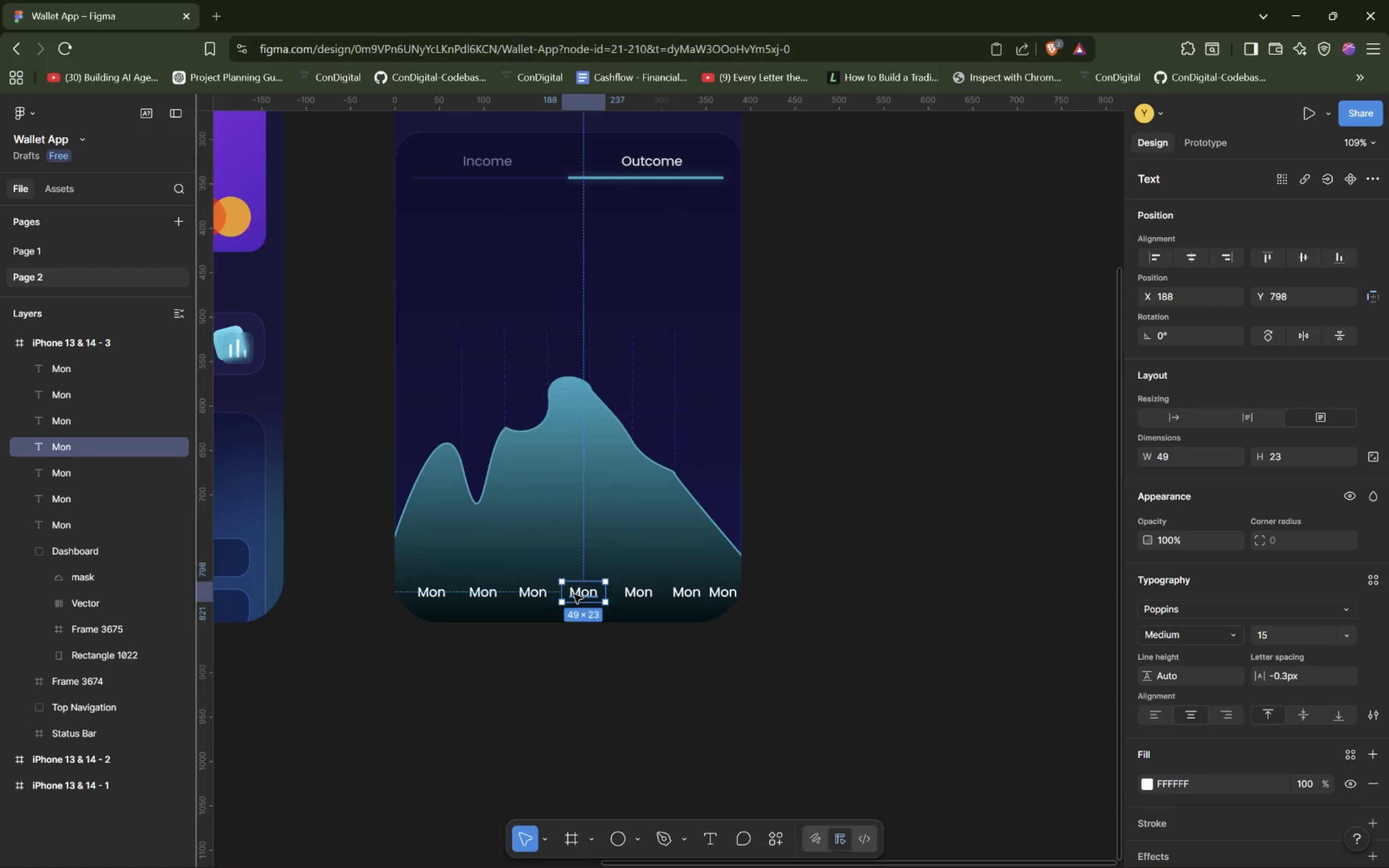 
left_click([574, 560])
 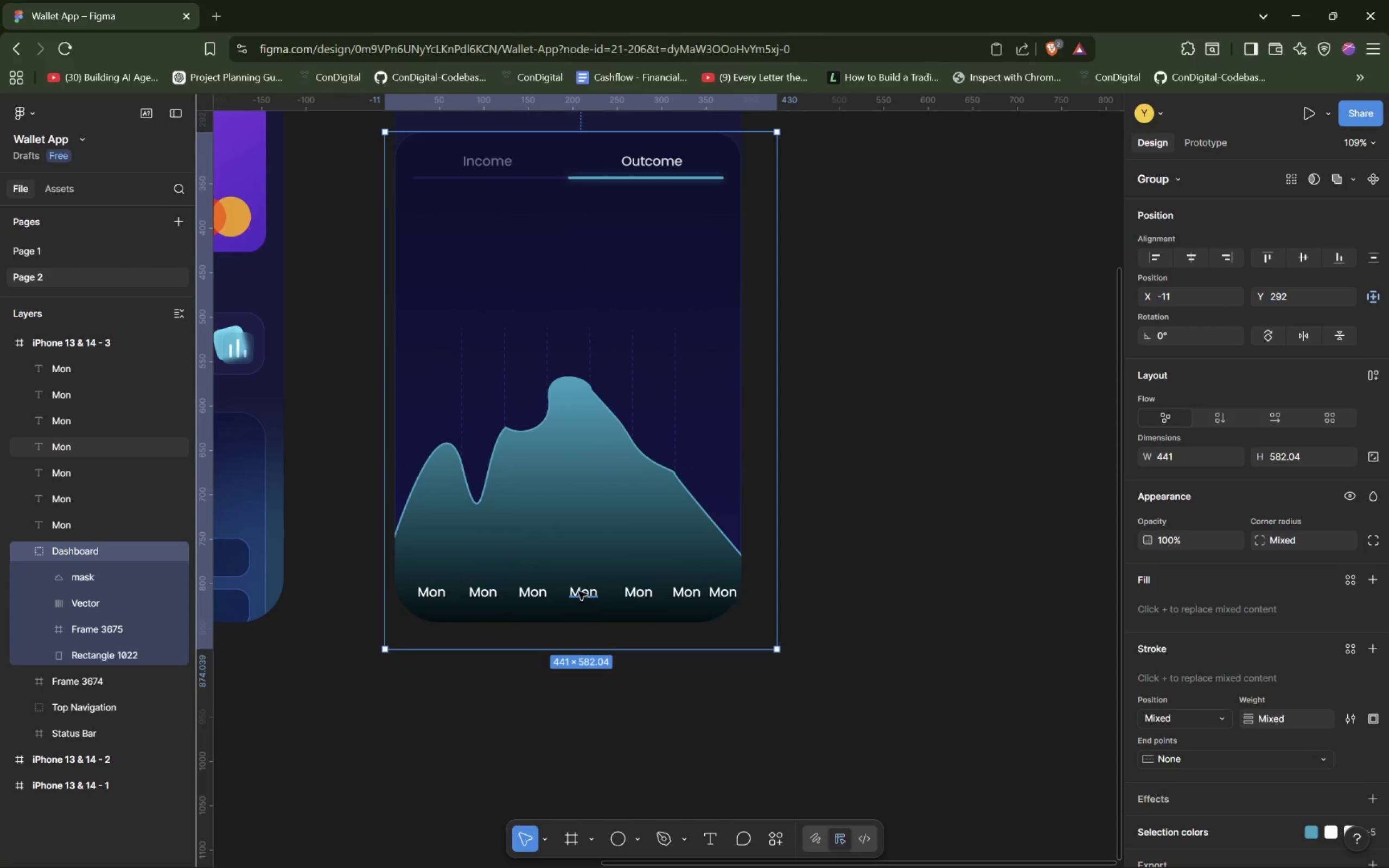 
left_click([578, 592])
 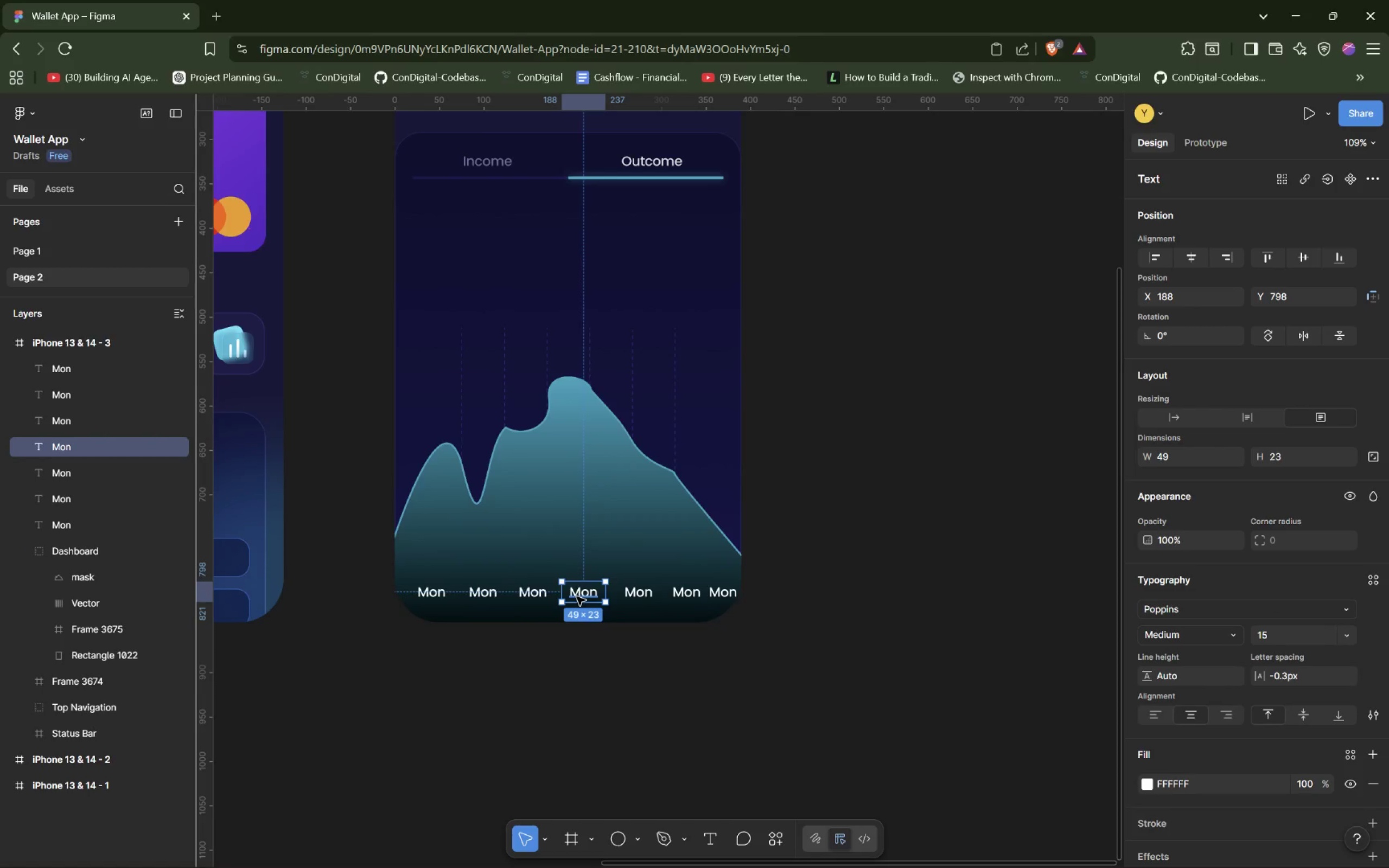 
left_click_drag(start_coordinate=[577, 597], to_coordinate=[572, 597])
 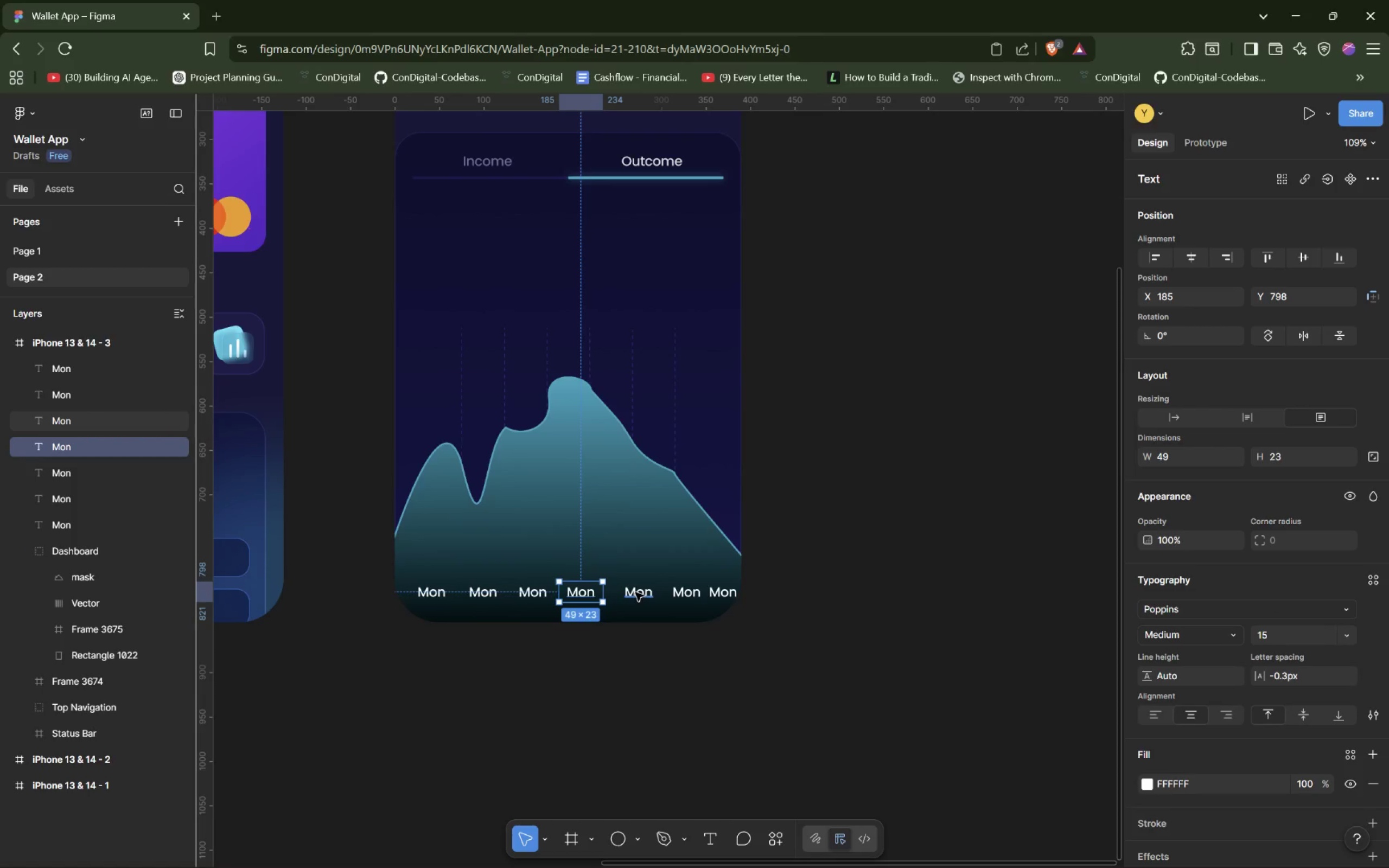 
left_click([635, 578])
 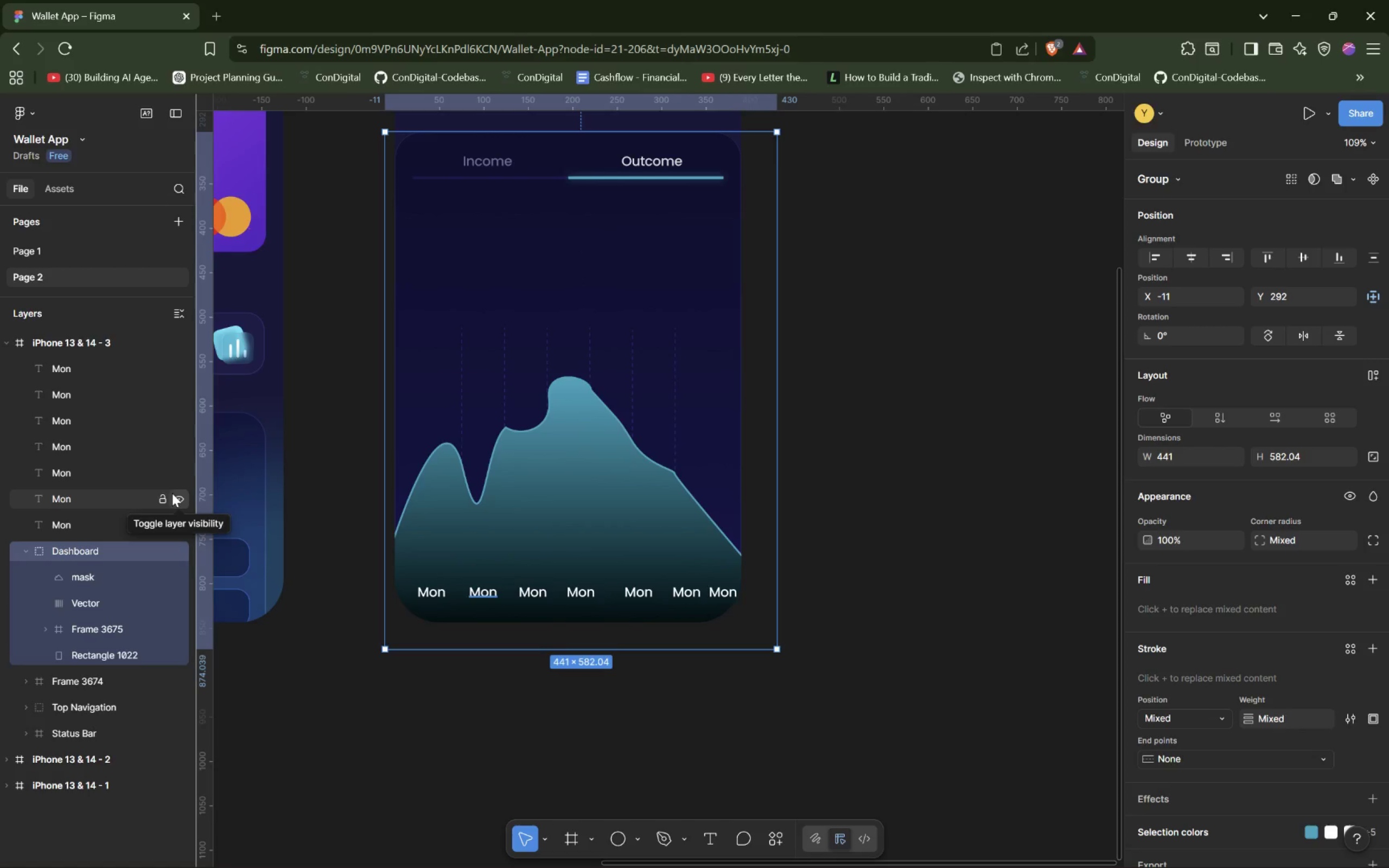 
wait(5.94)
 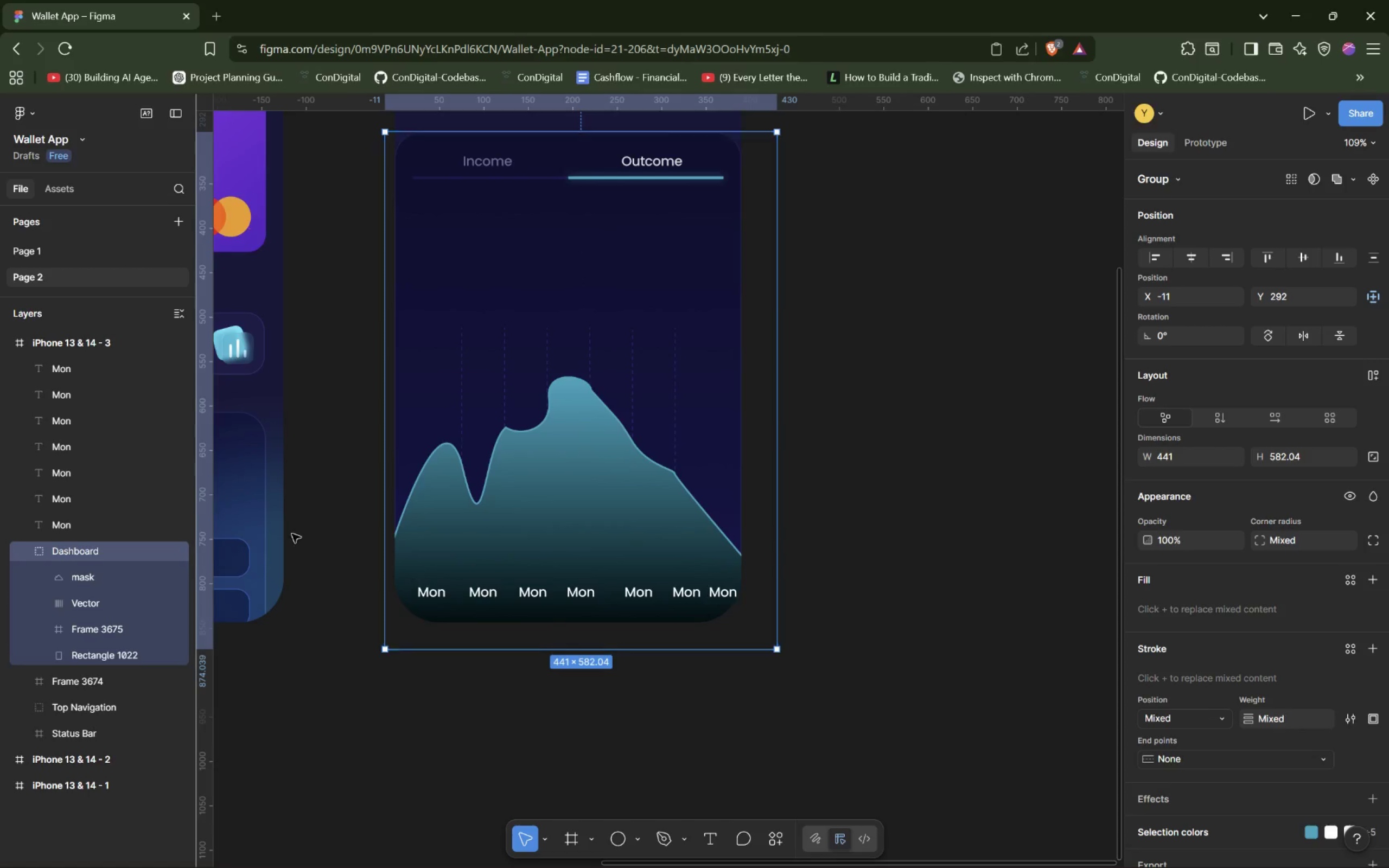 
left_click([73, 366])
 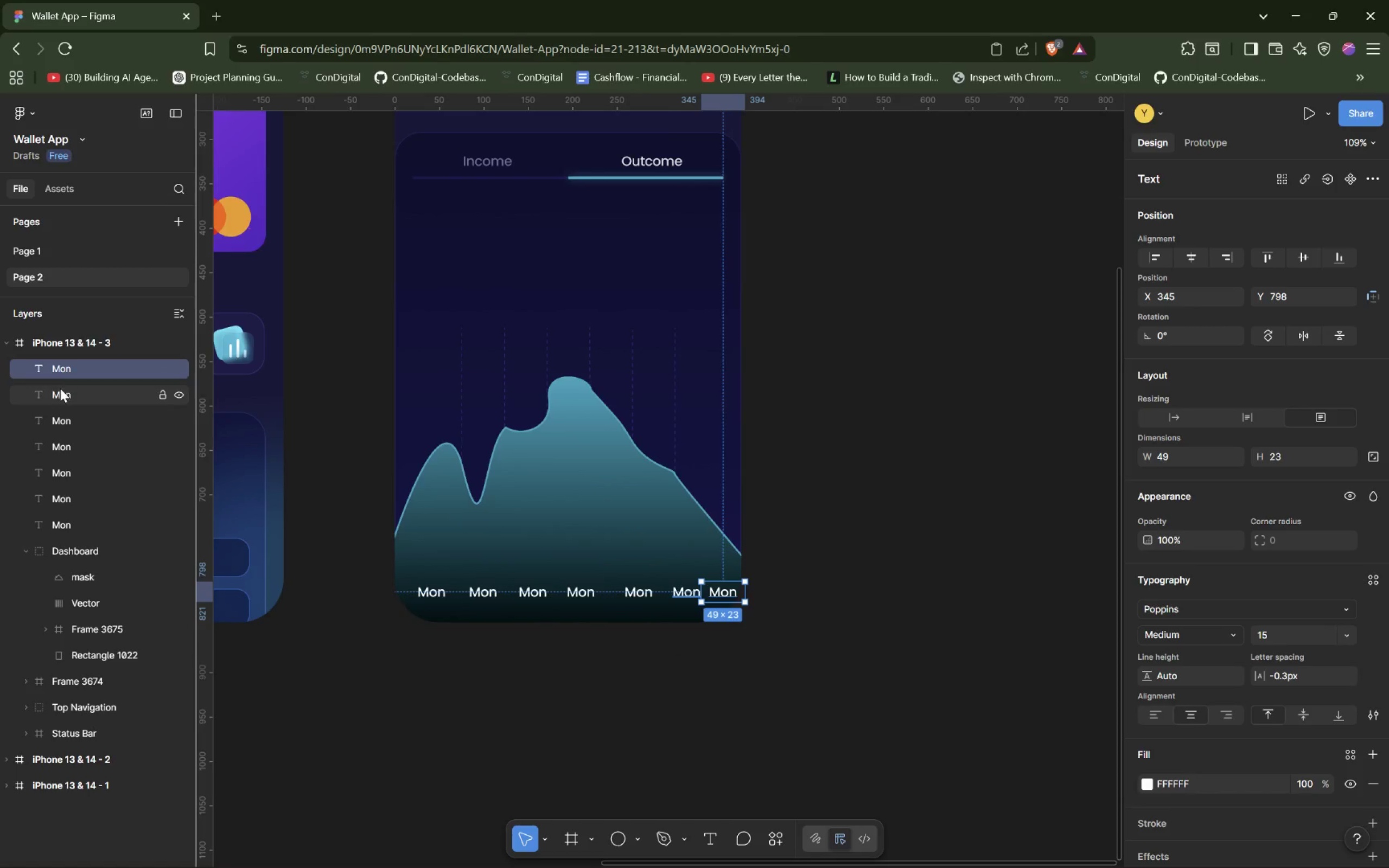 
left_click([61, 392])
 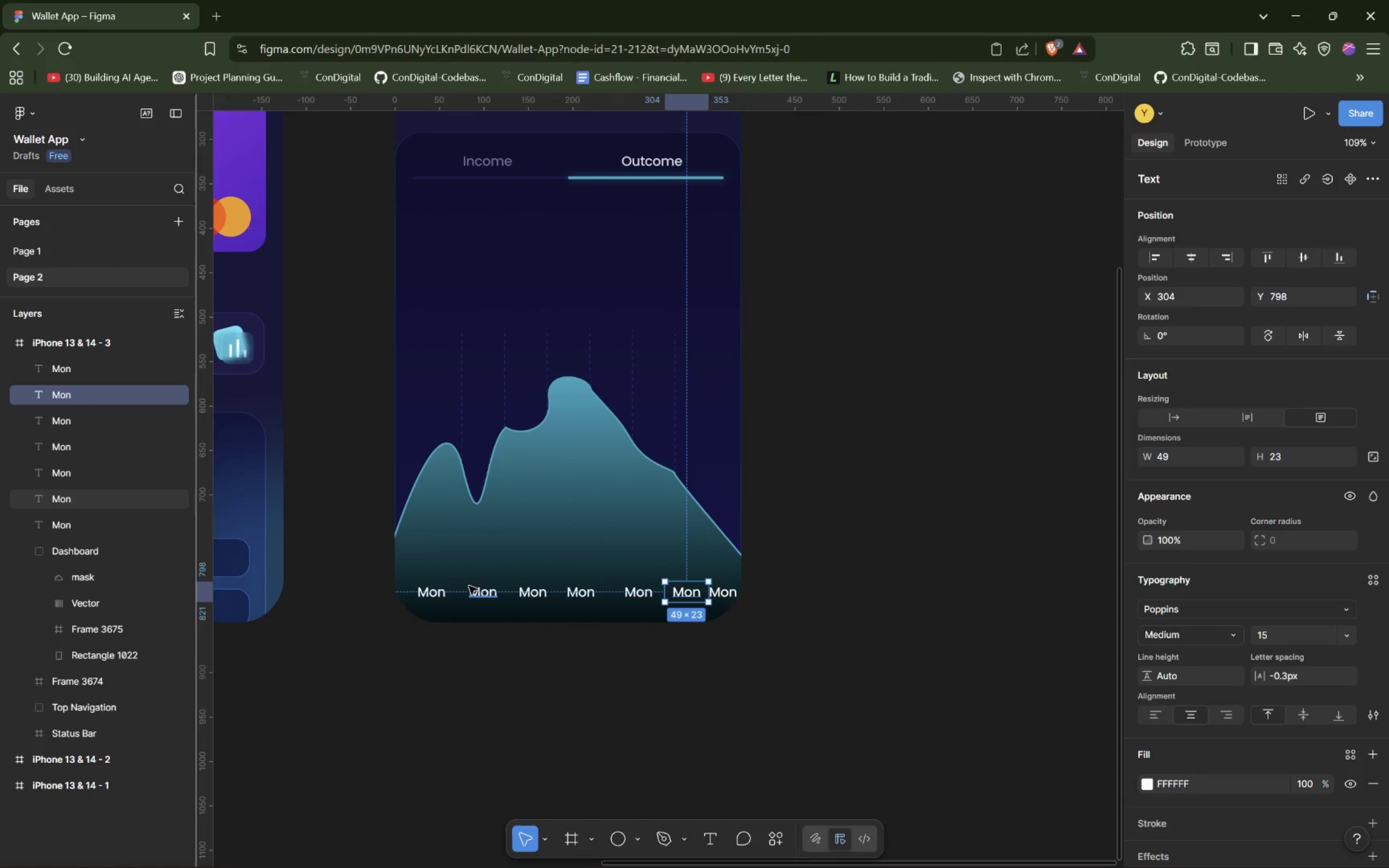 
double_click([484, 591])
 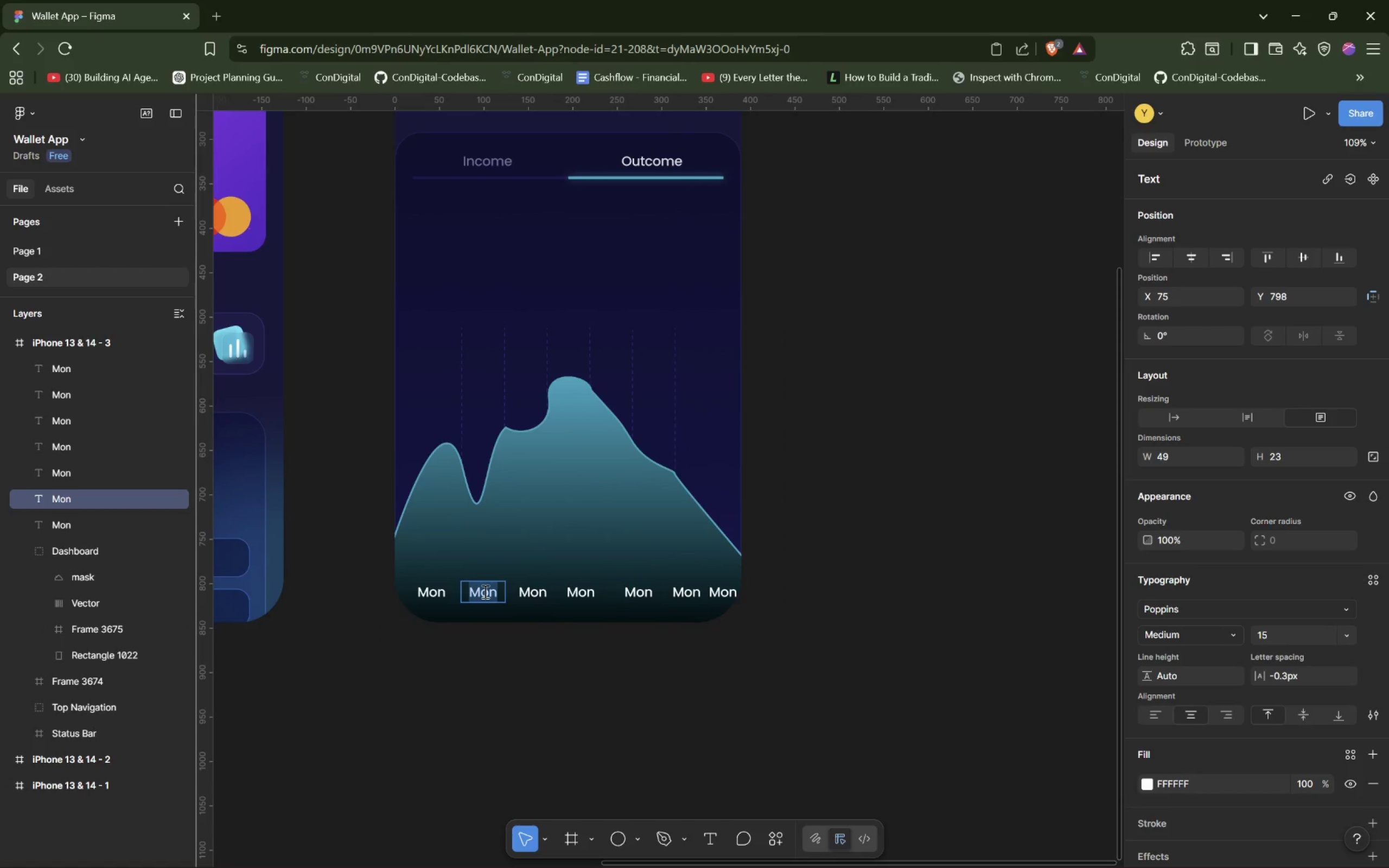 
type(Tue)
 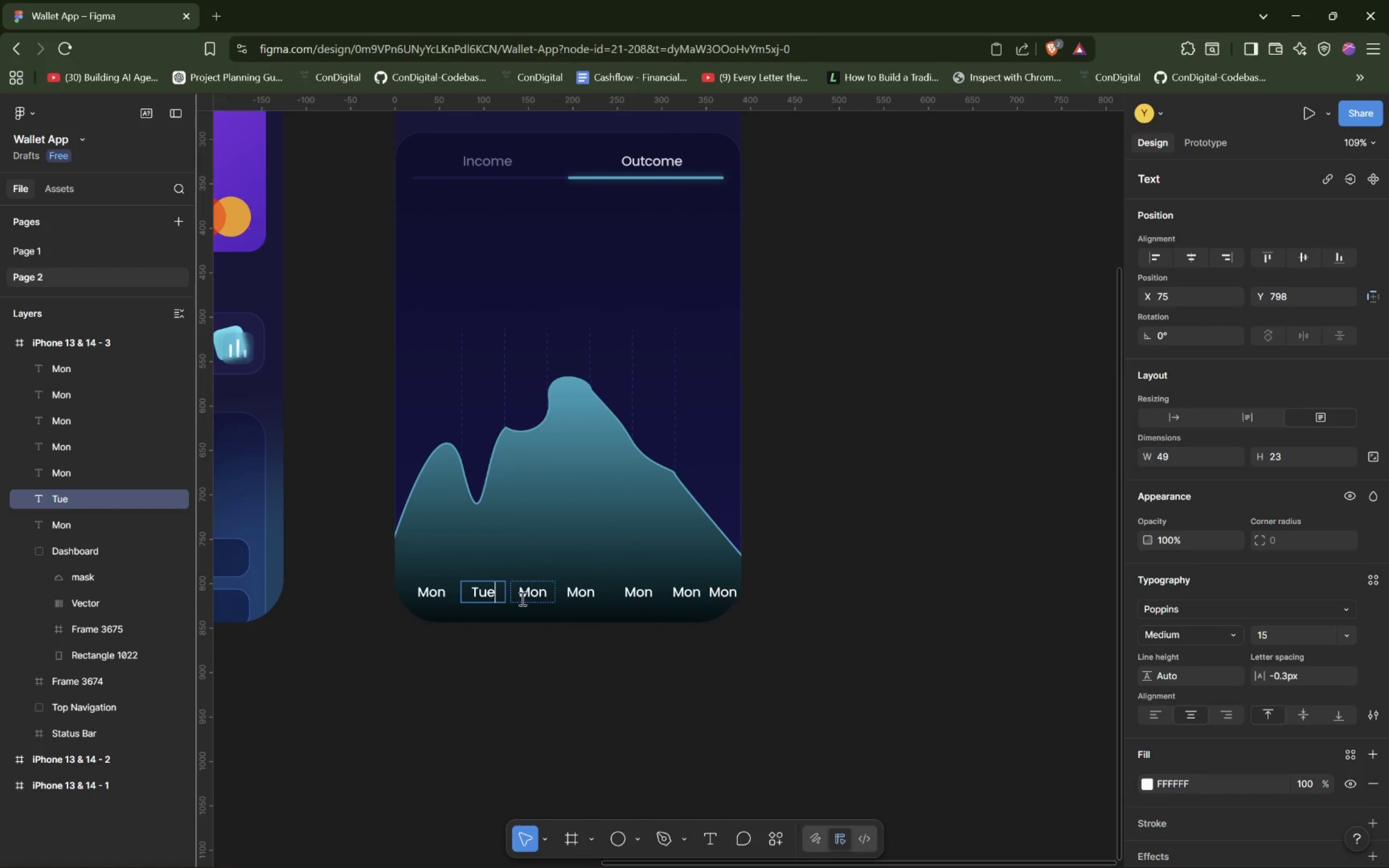 
double_click([521, 598])
 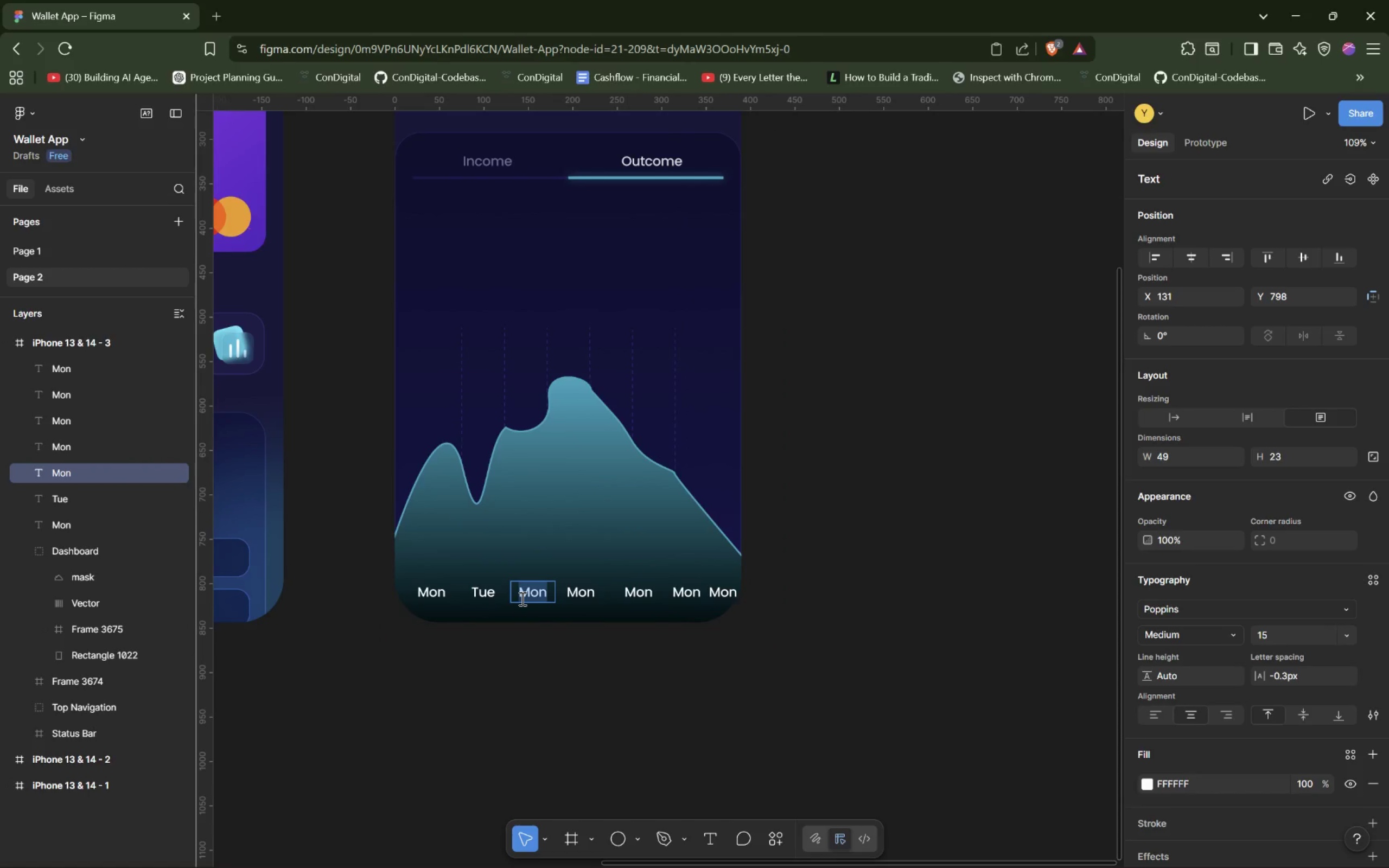 
type(Thur)
 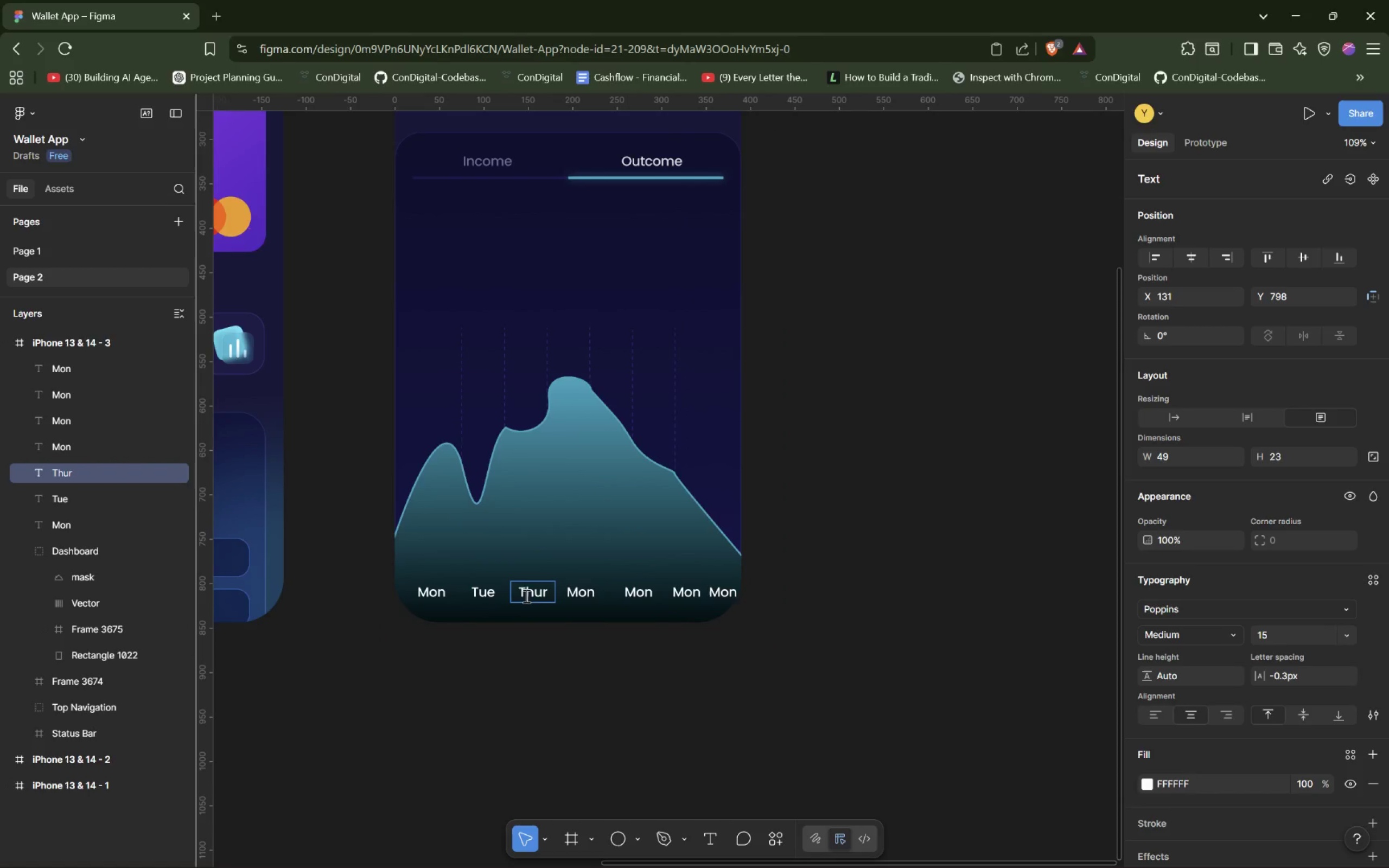 
double_click([523, 597])
 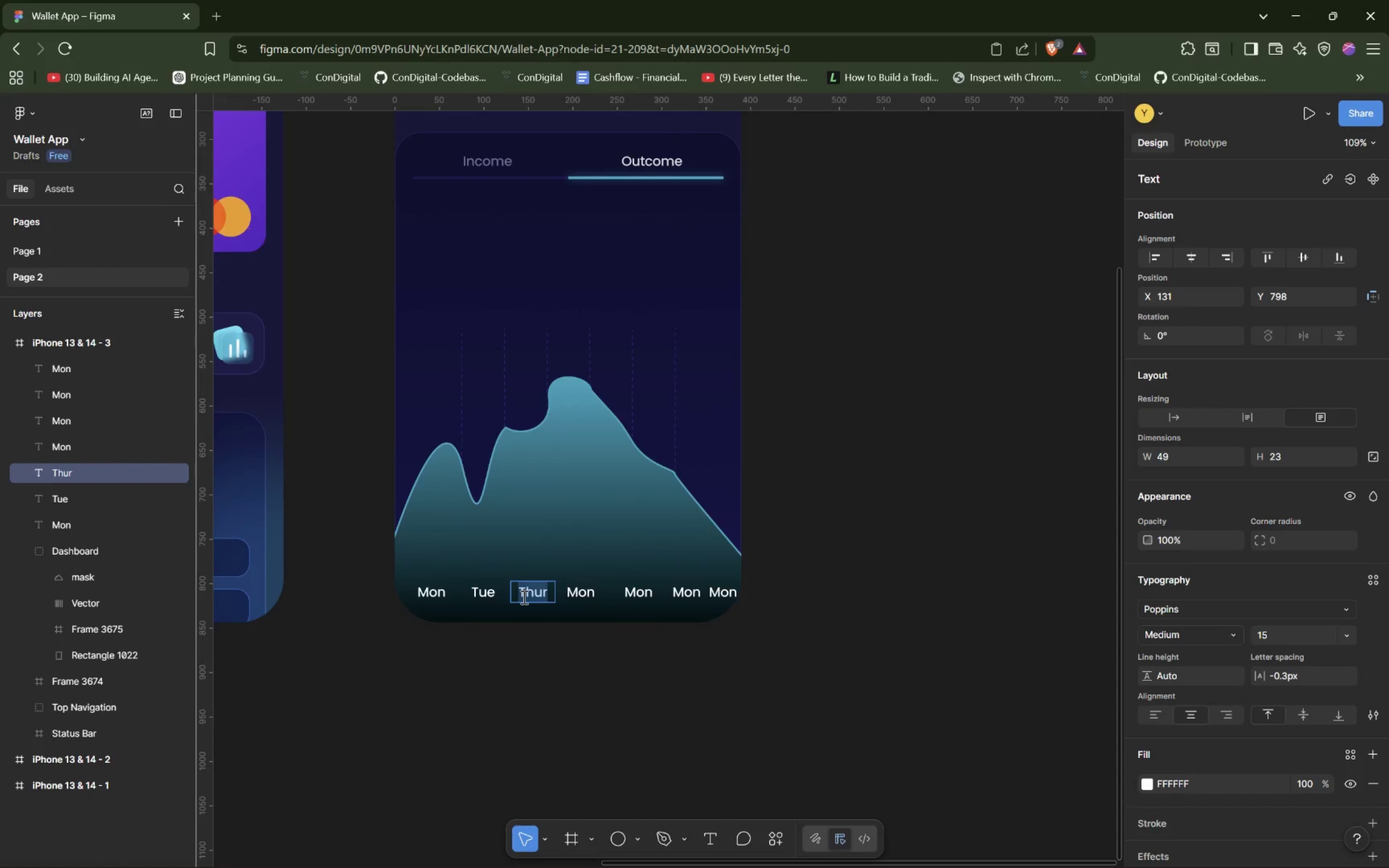 
type(Wed)
 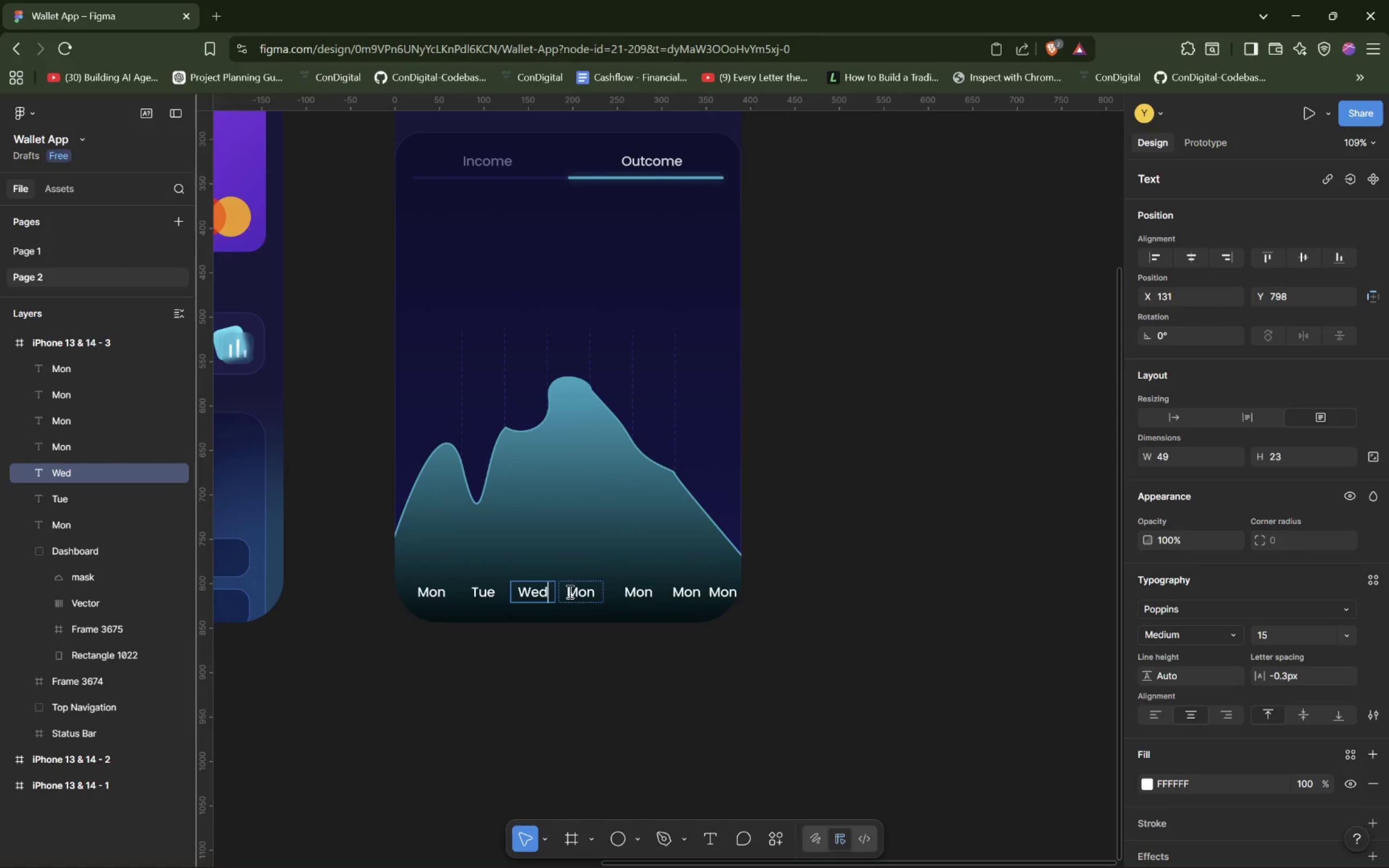 
double_click([569, 591])
 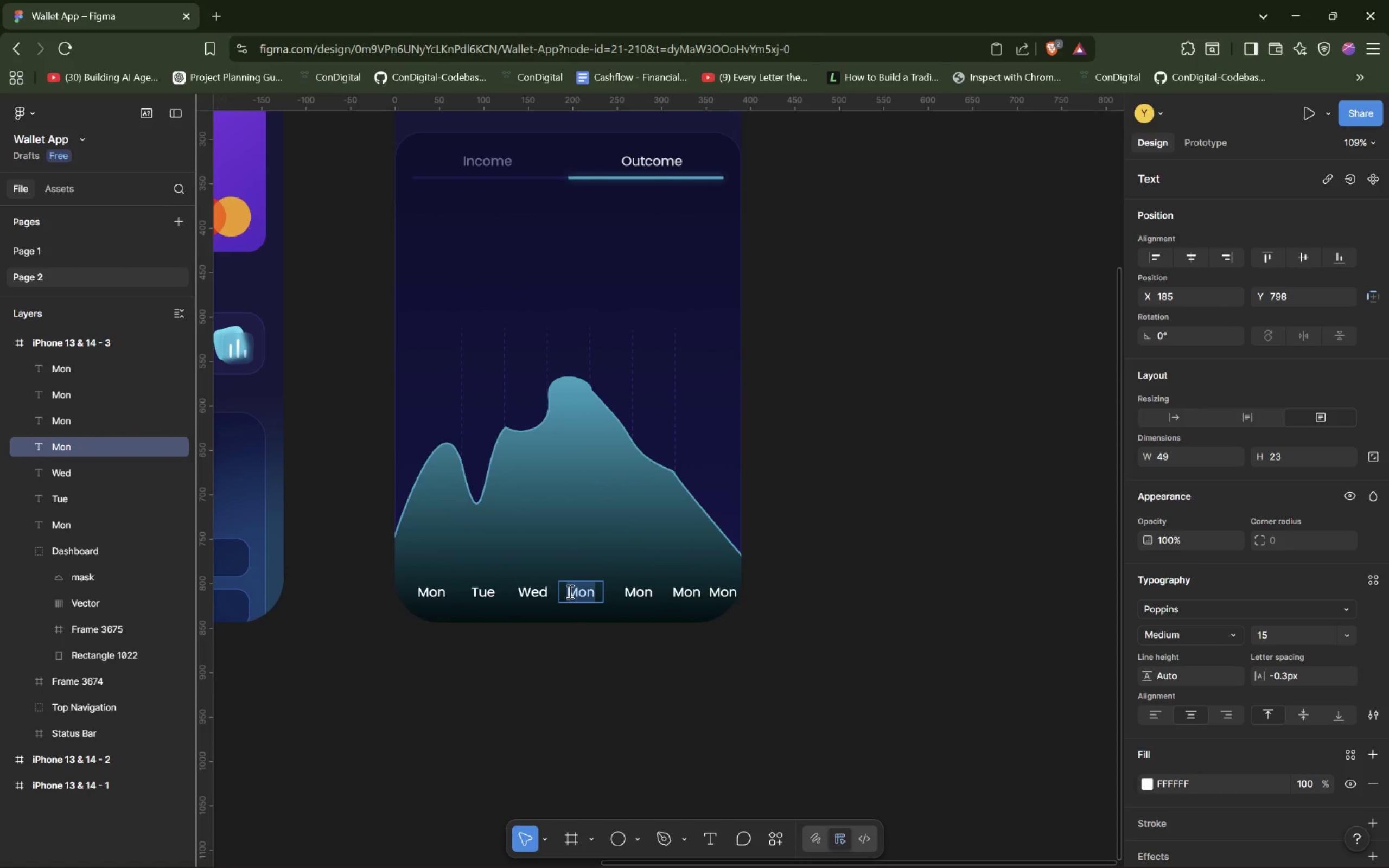 
type(lT)
key(Backspace)
key(Backspace)
type(Thur)
 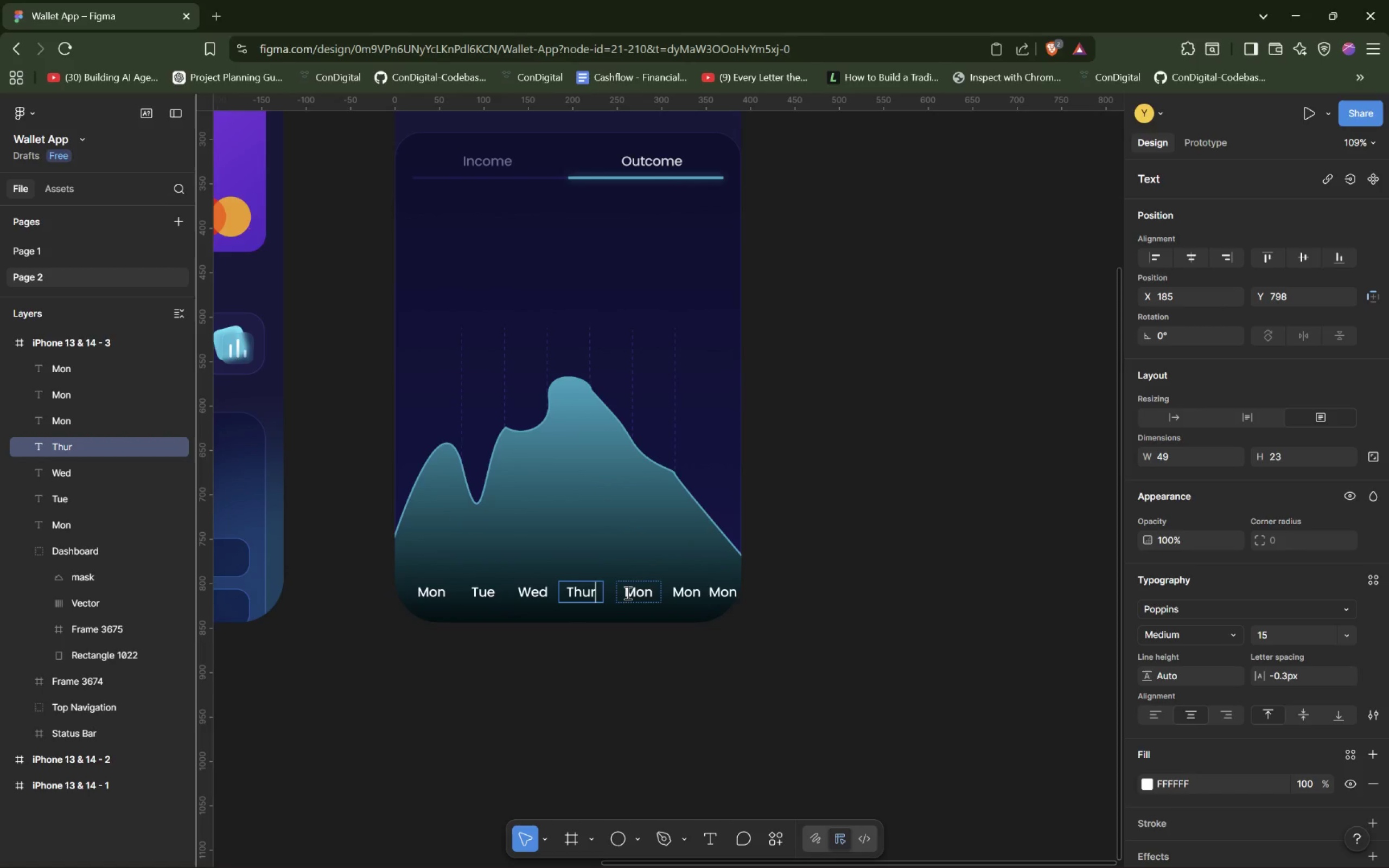 
double_click([627, 592])
 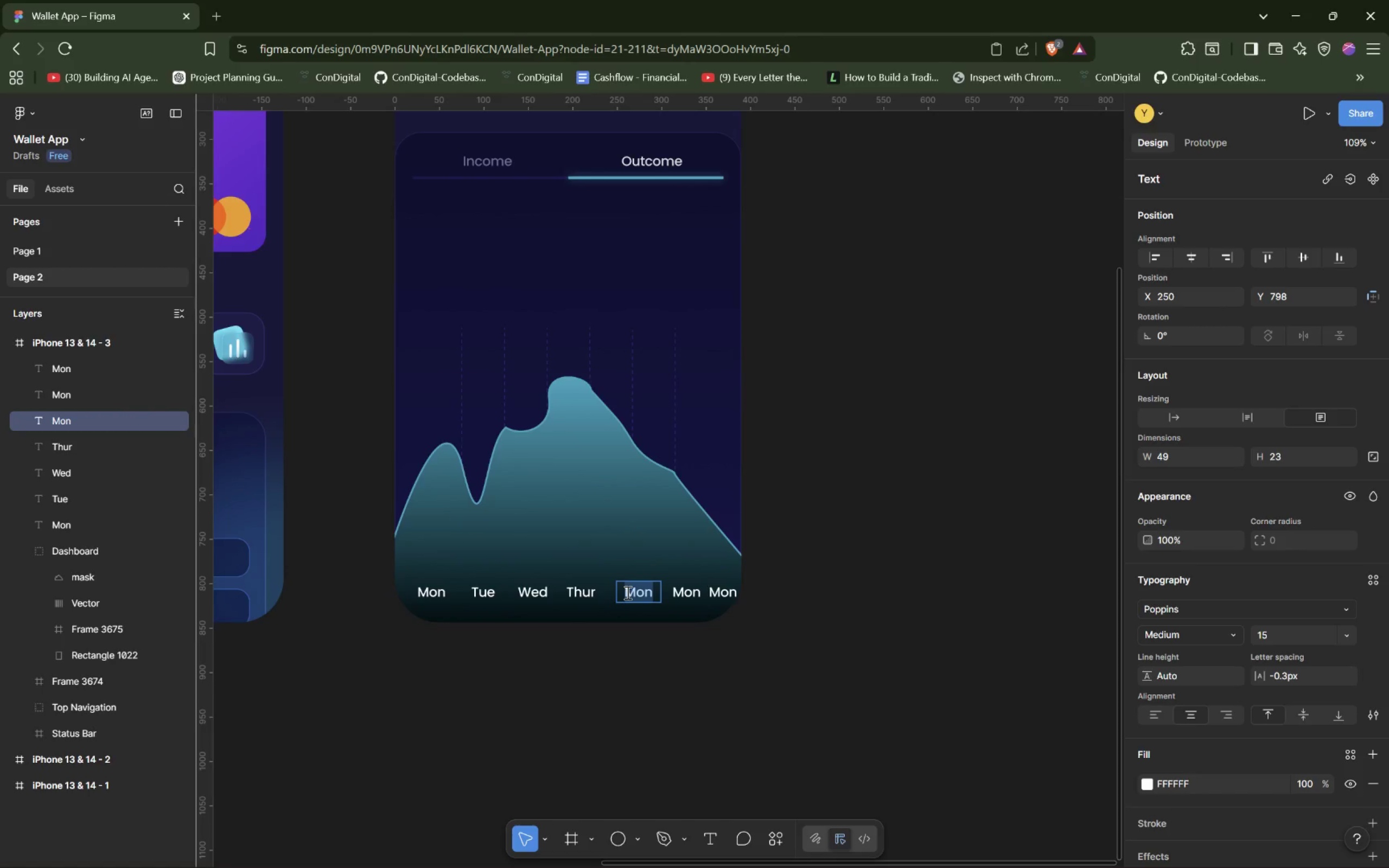 
type(Fri)
 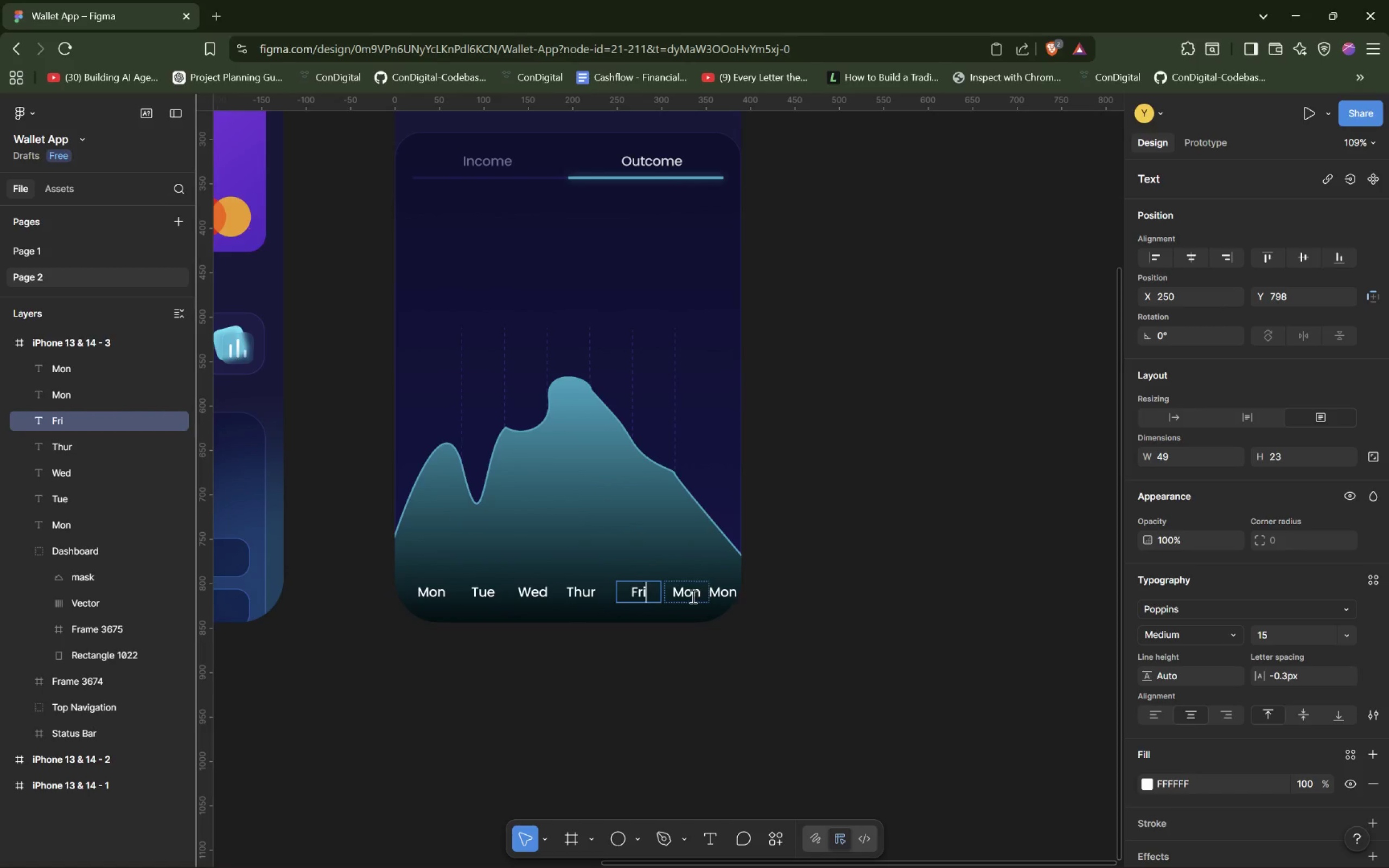 
double_click([692, 596])
 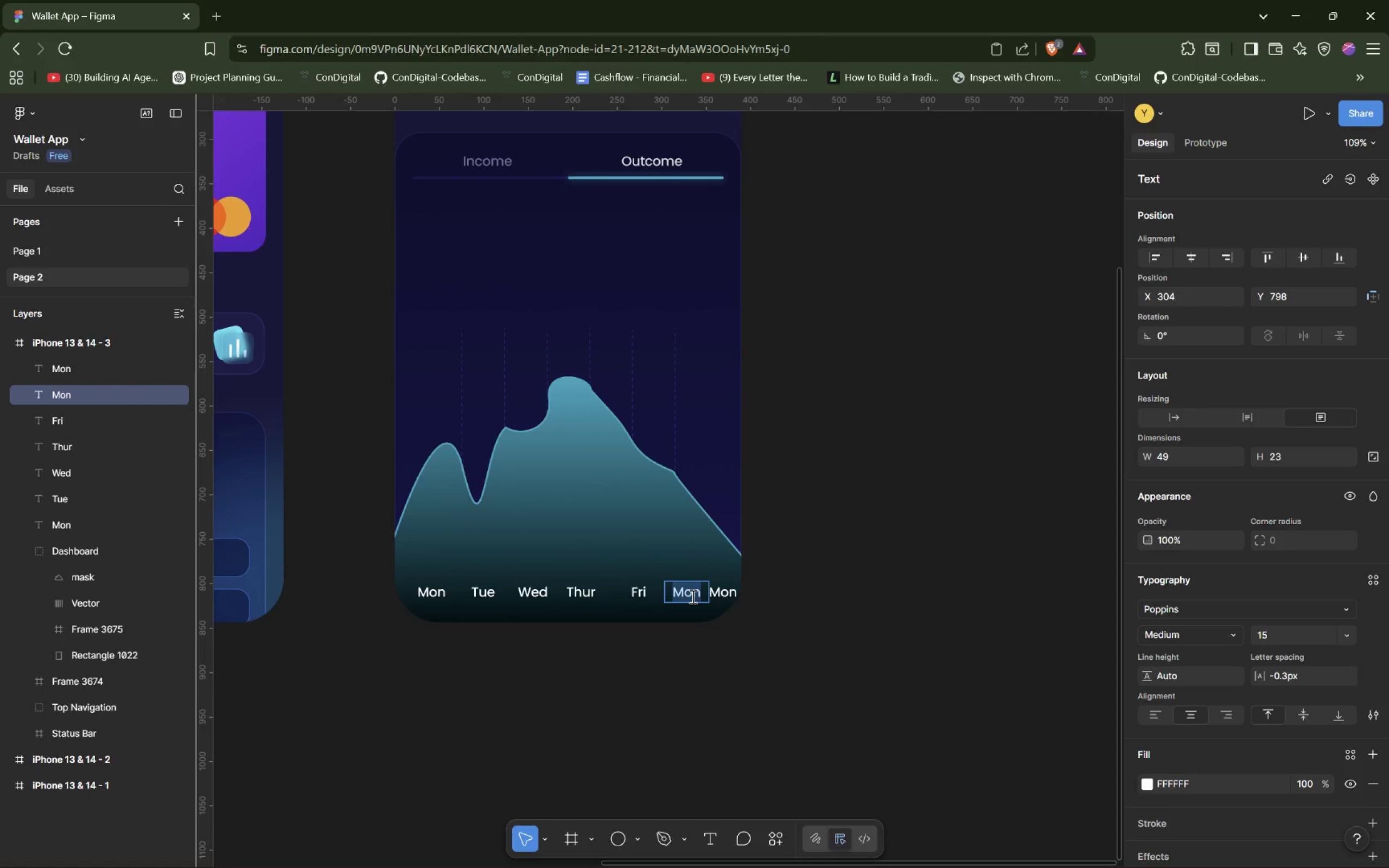 
type(Sat)
 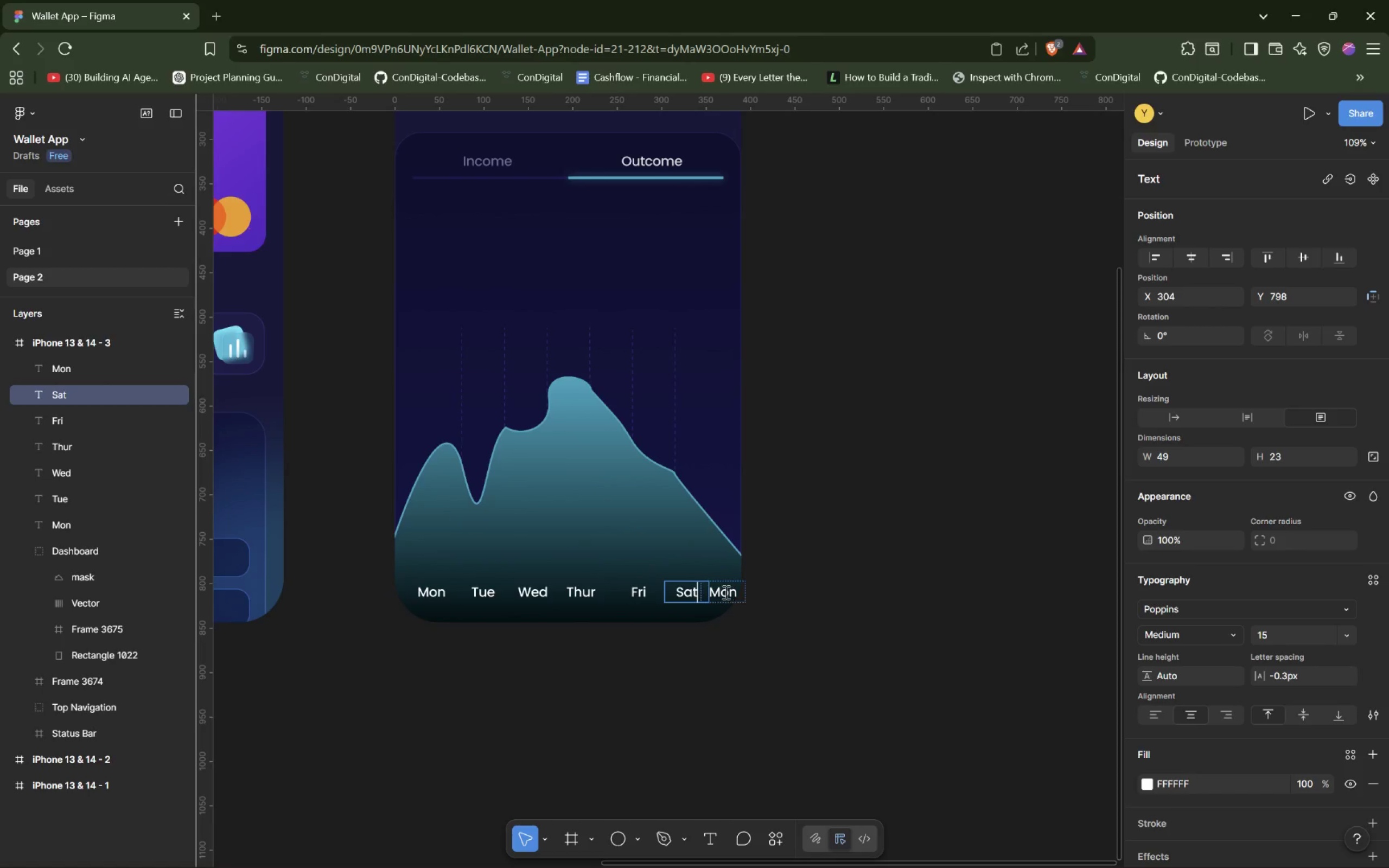 
double_click([725, 592])
 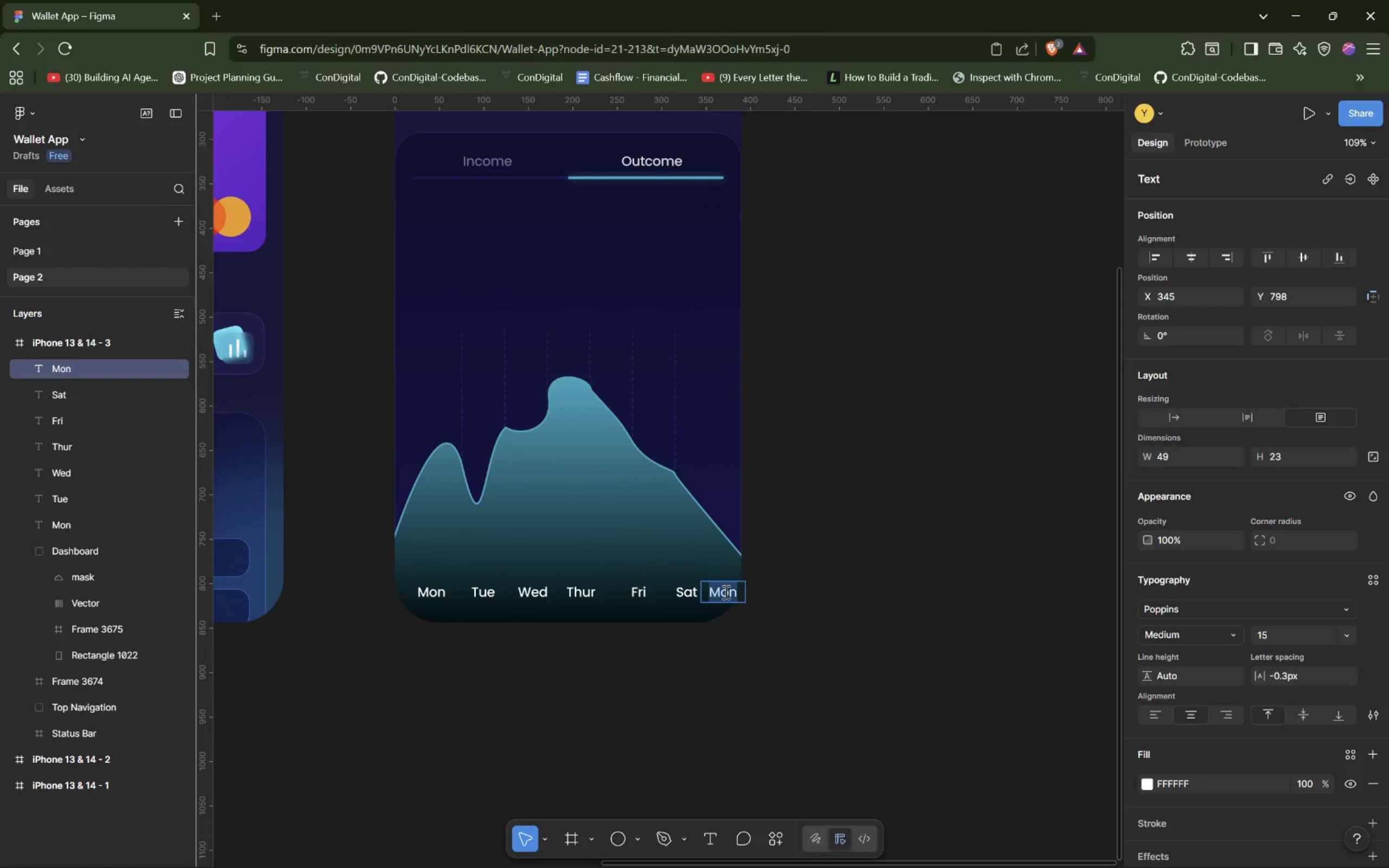 
type(Sun)
 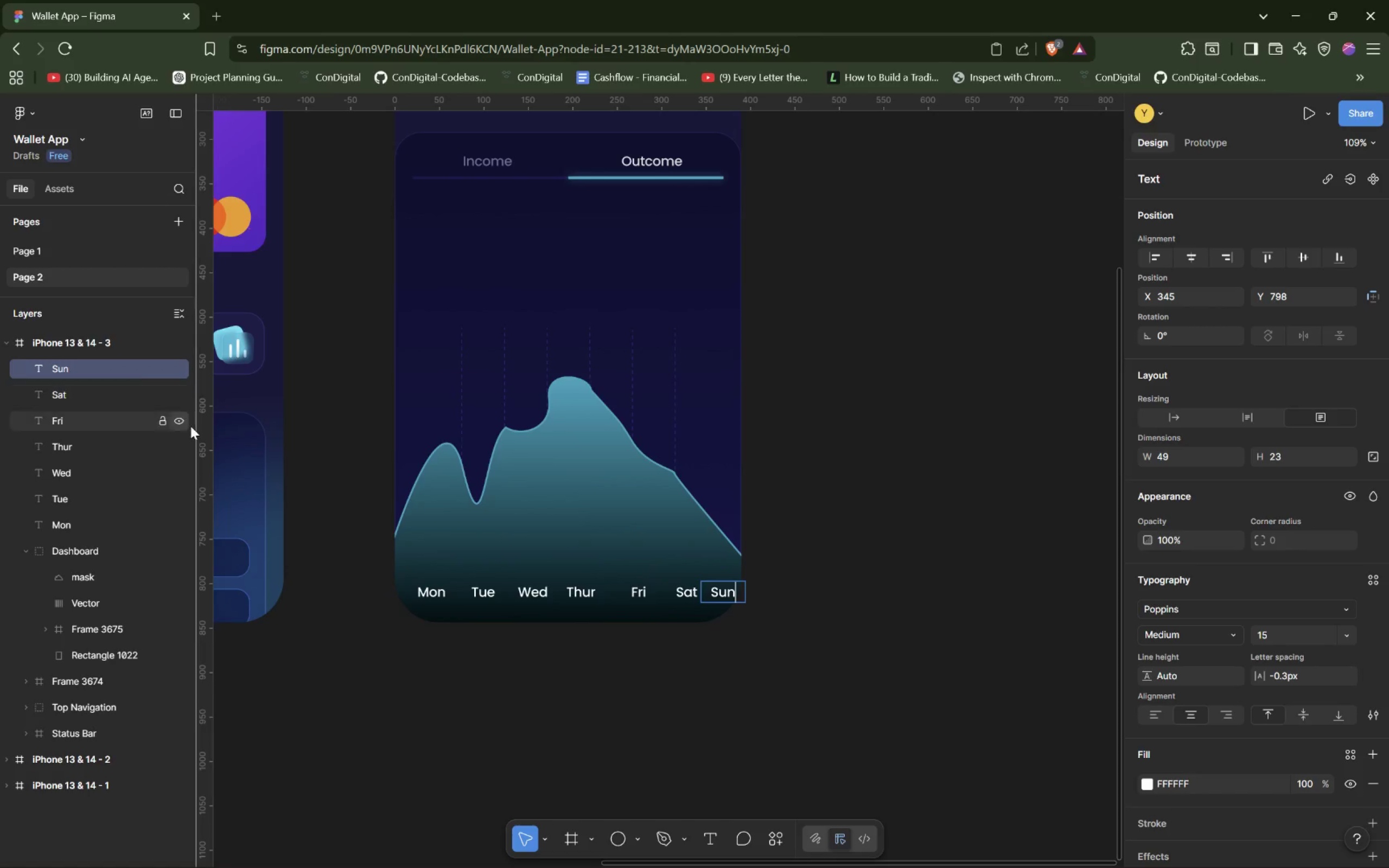 
hold_key(key=ShiftLeft, duration=1.22)
left_click([77, 525])
 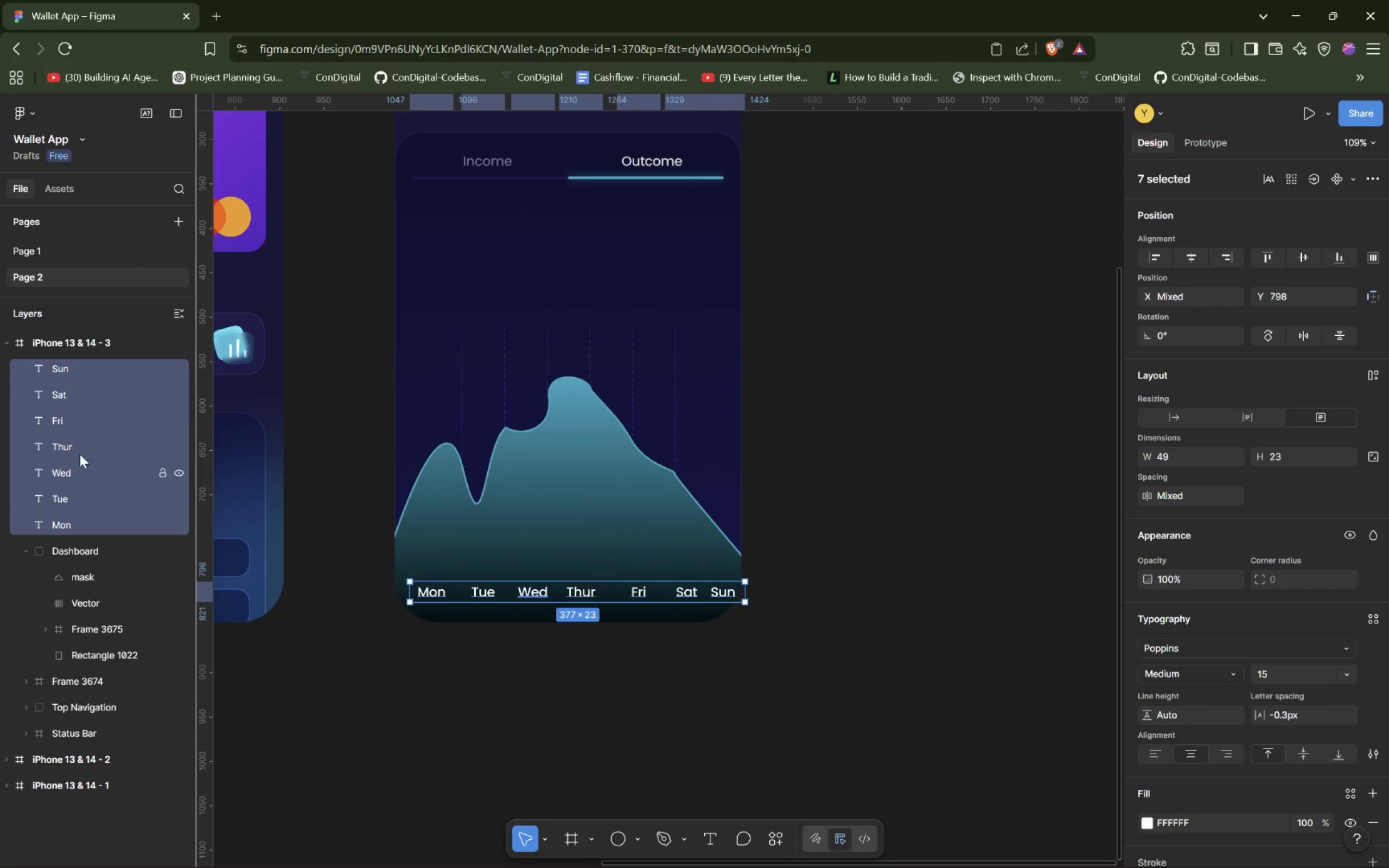 
right_click([89, 423])
 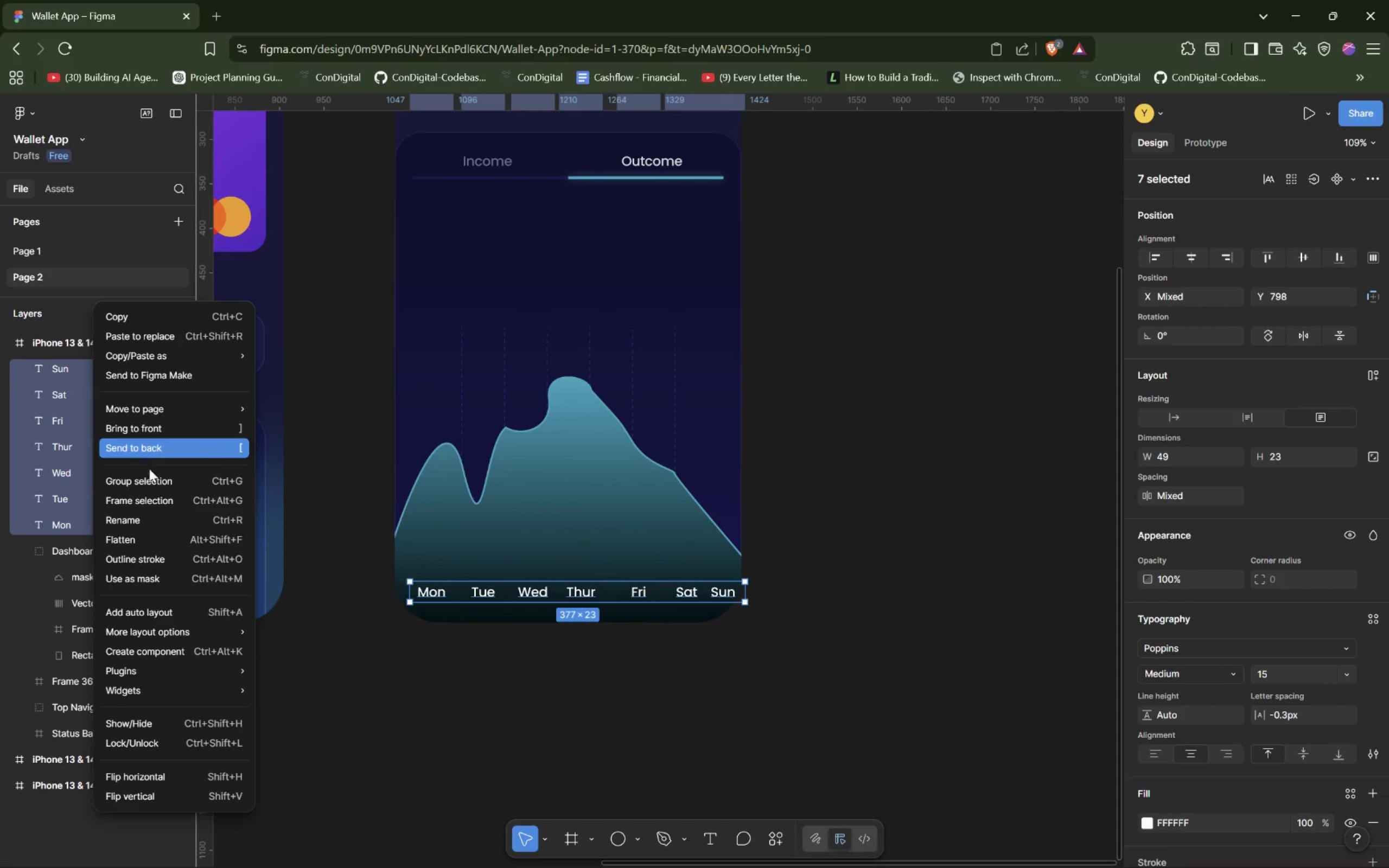 
left_click([153, 496])
 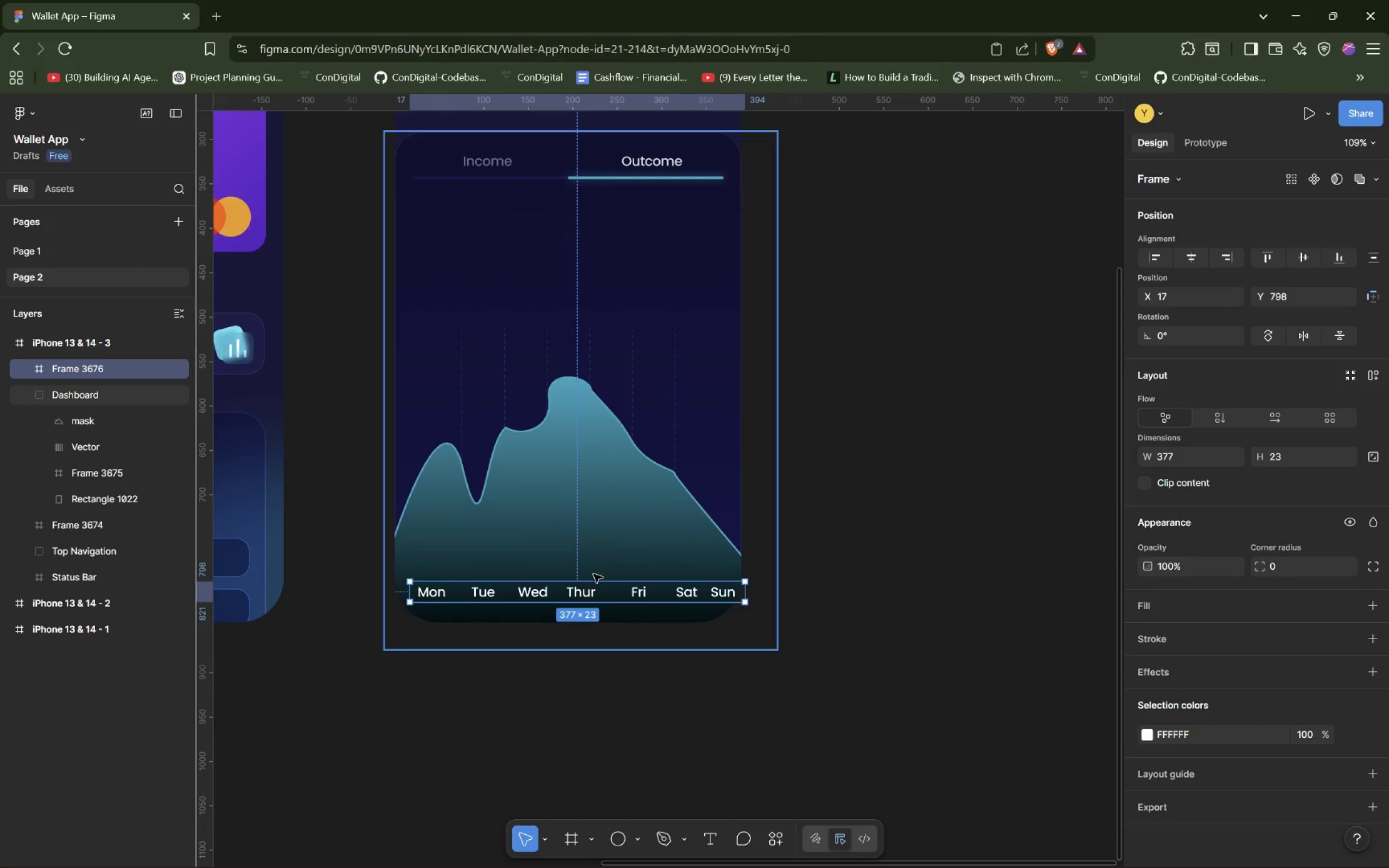 
wait(7.28)
 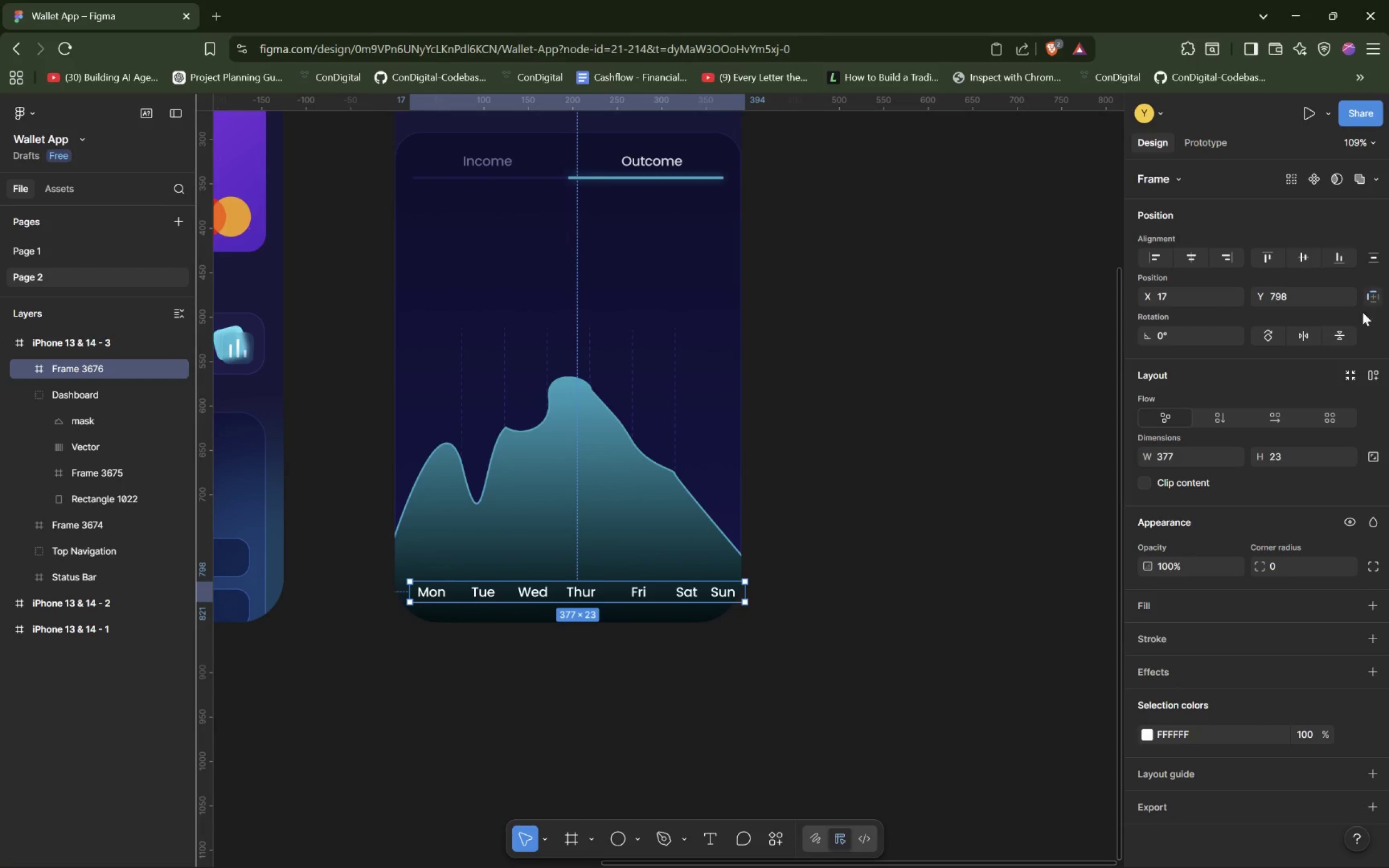 
left_click([1378, 256])
 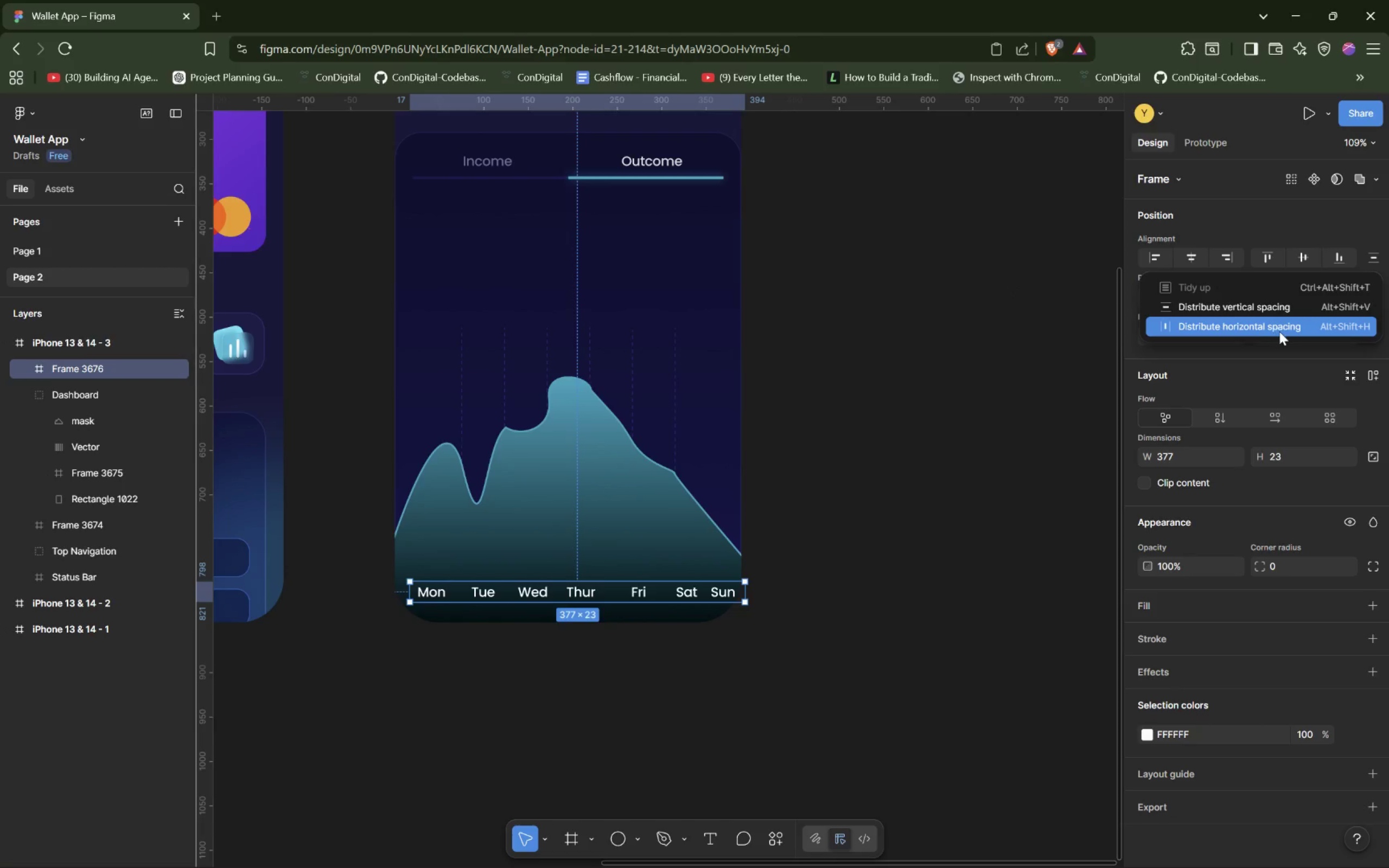 
left_click([1279, 330])
 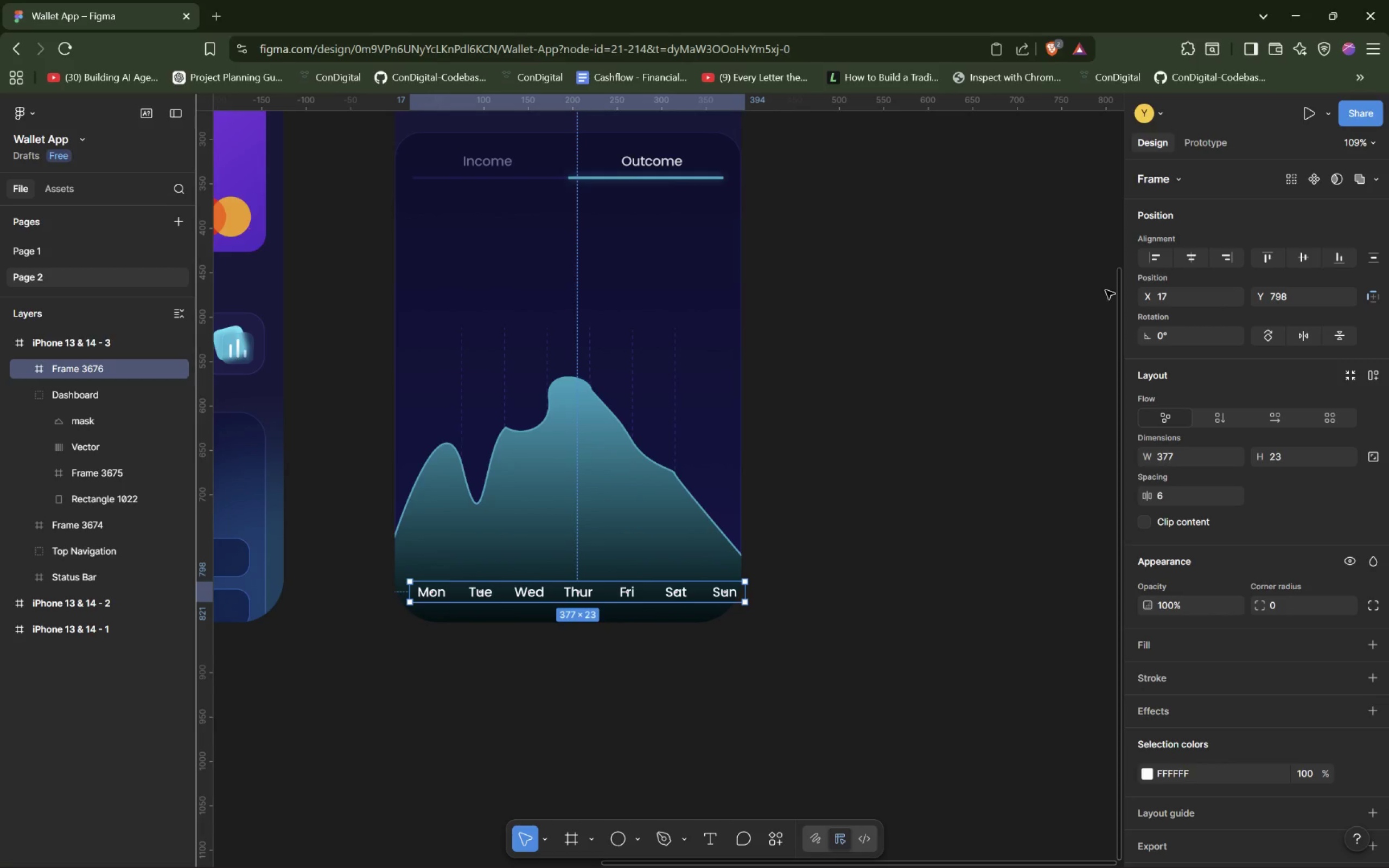 
left_click([1196, 257])
 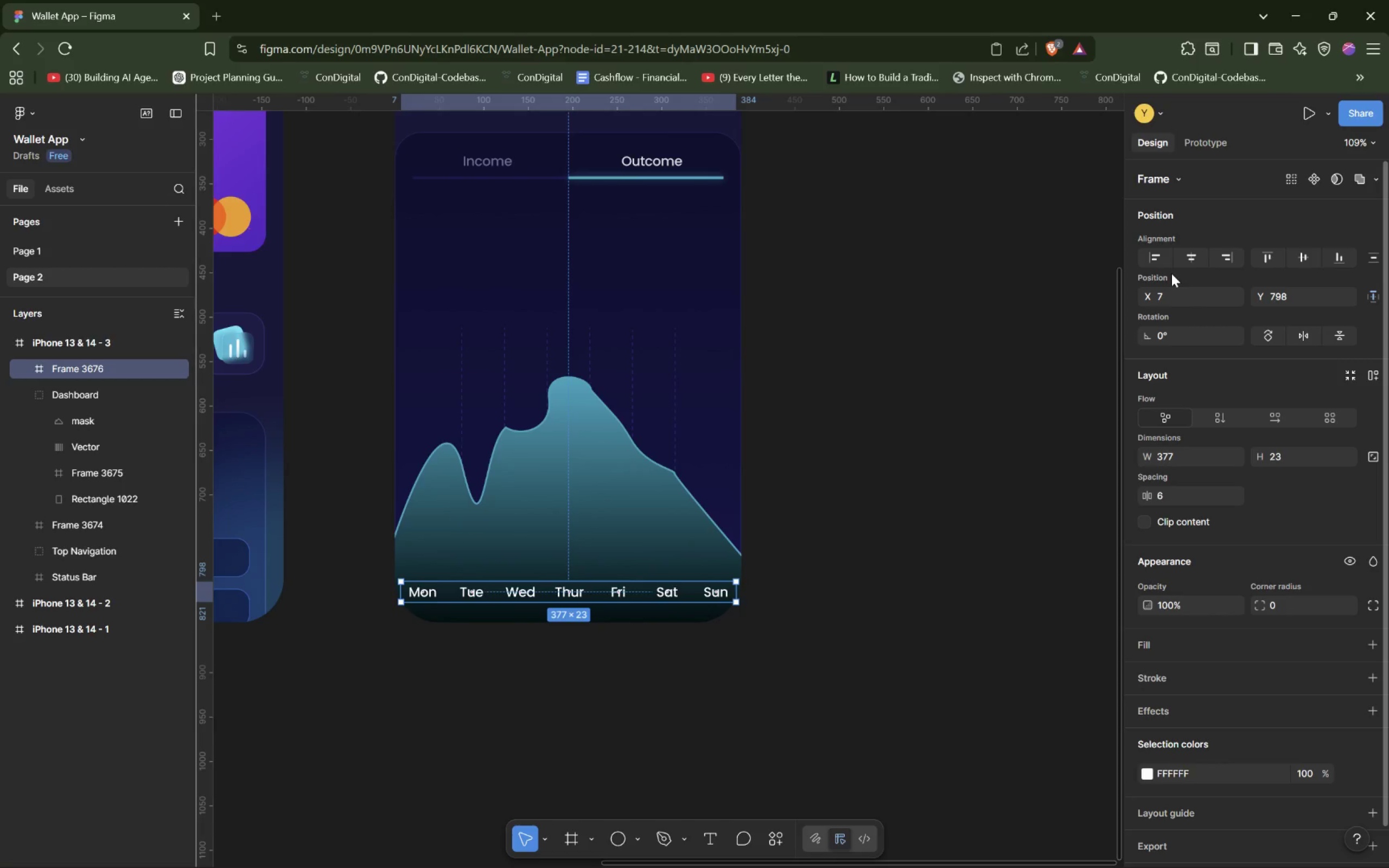 
wait(18.17)
 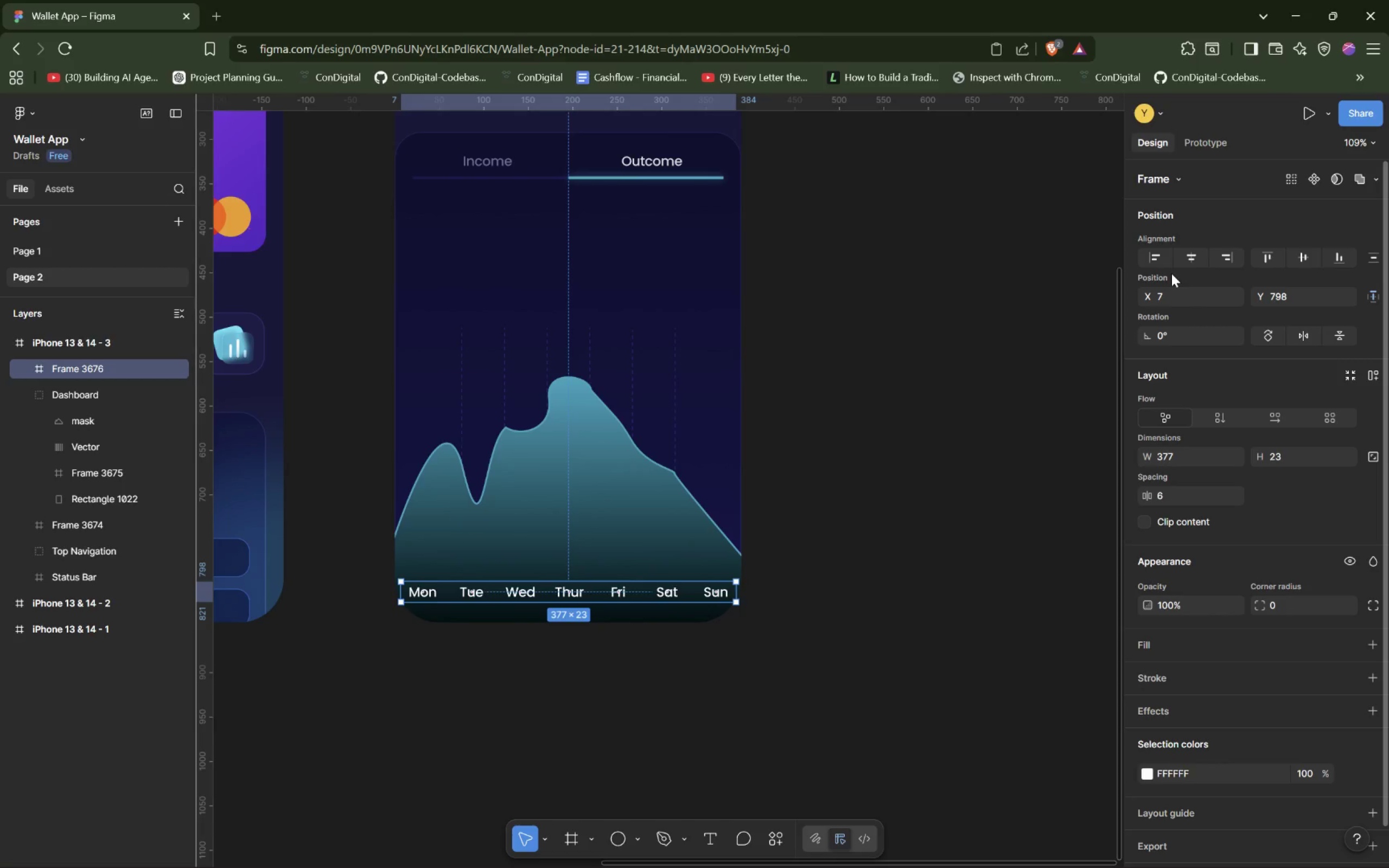 
double_click([570, 593])
 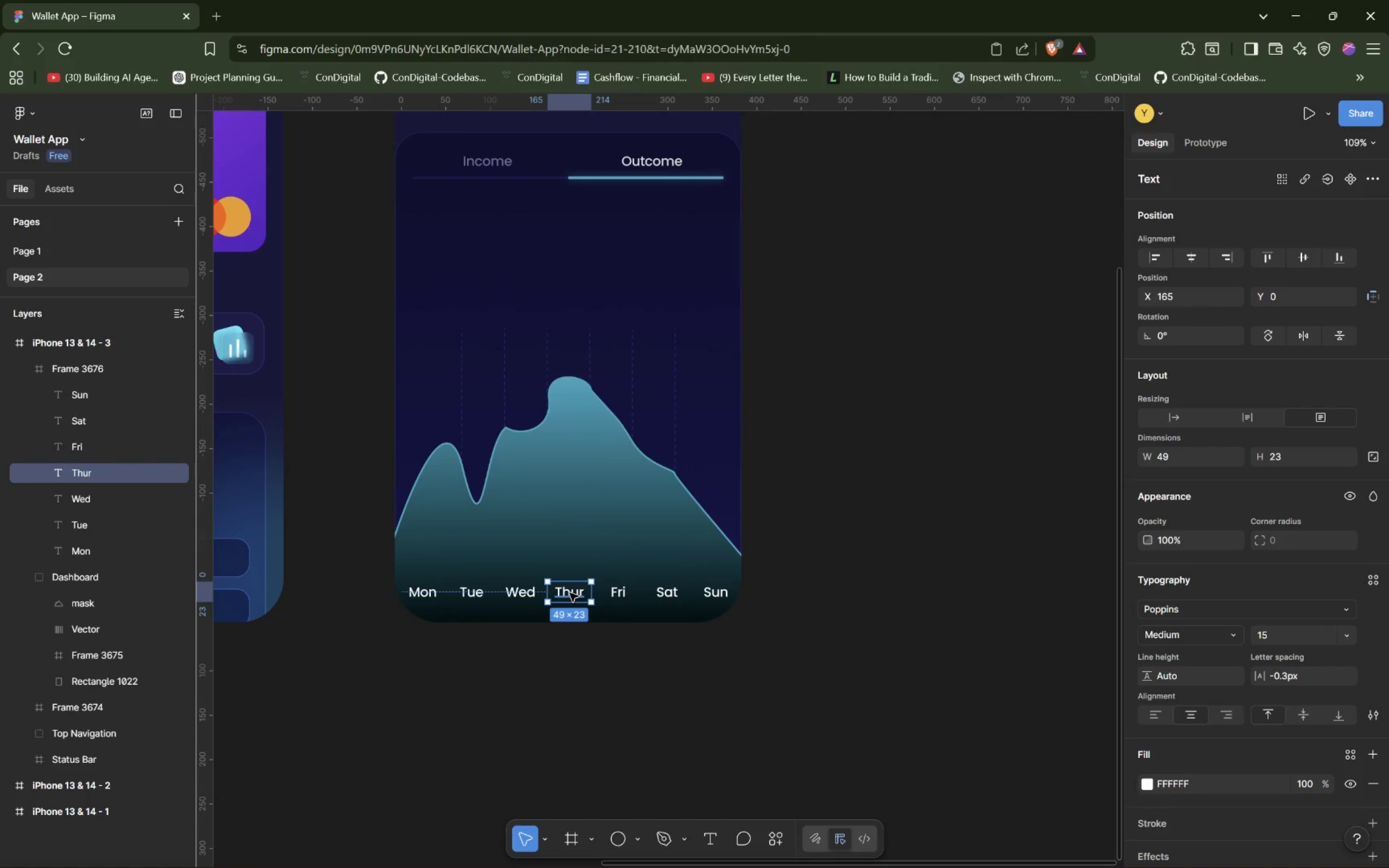 
double_click([570, 593])
 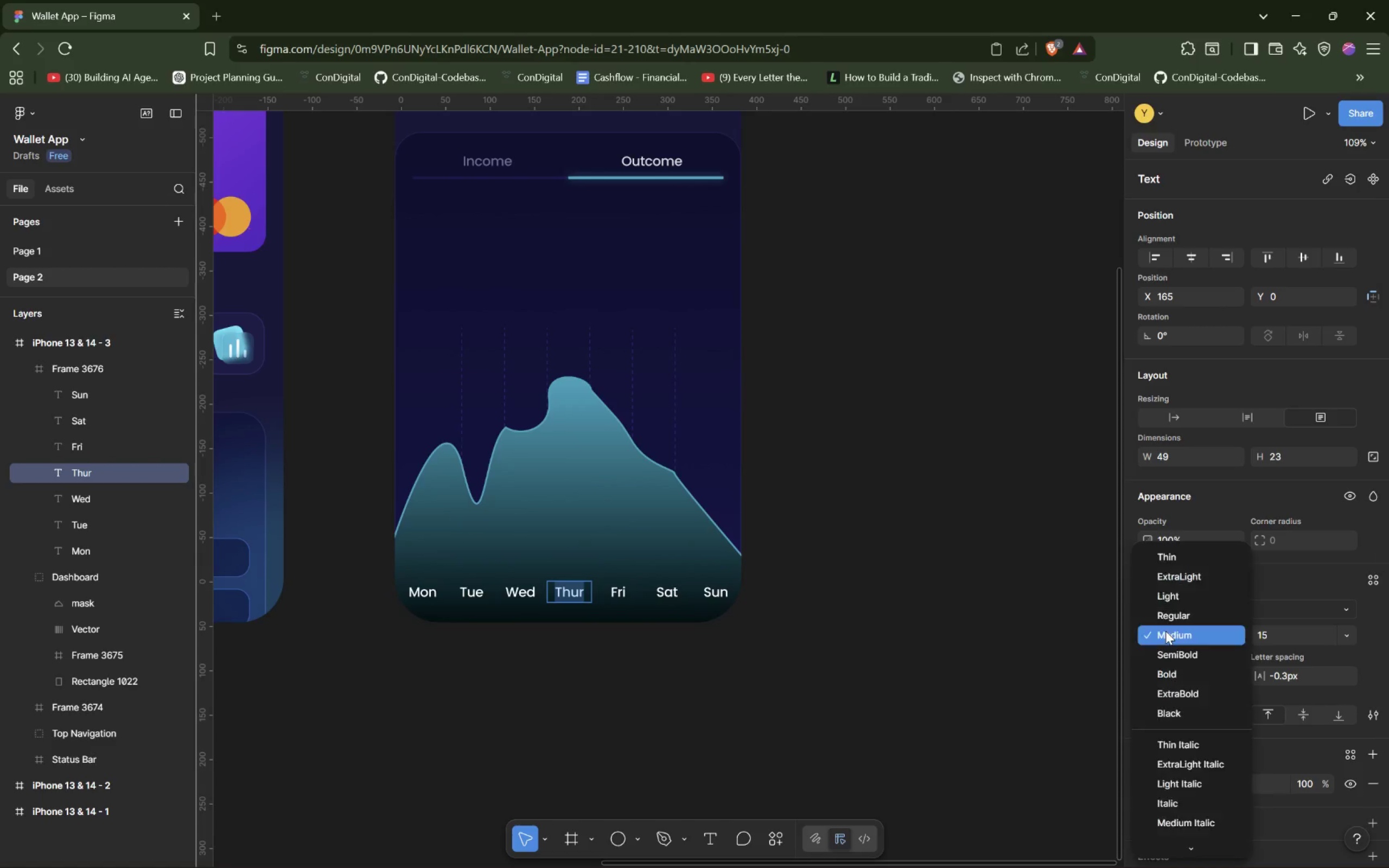 
left_click([1165, 630])
 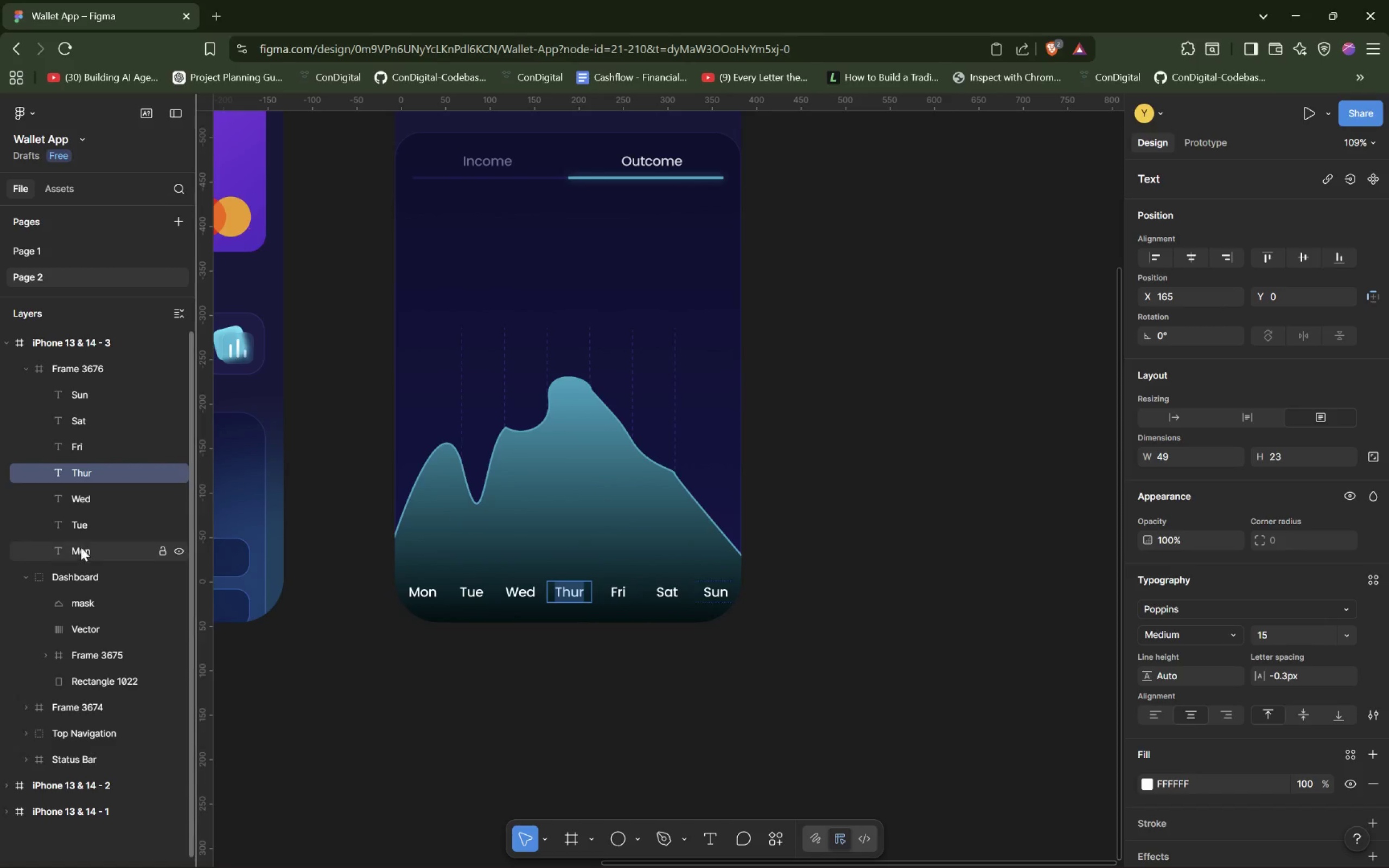 
left_click([60, 252])
 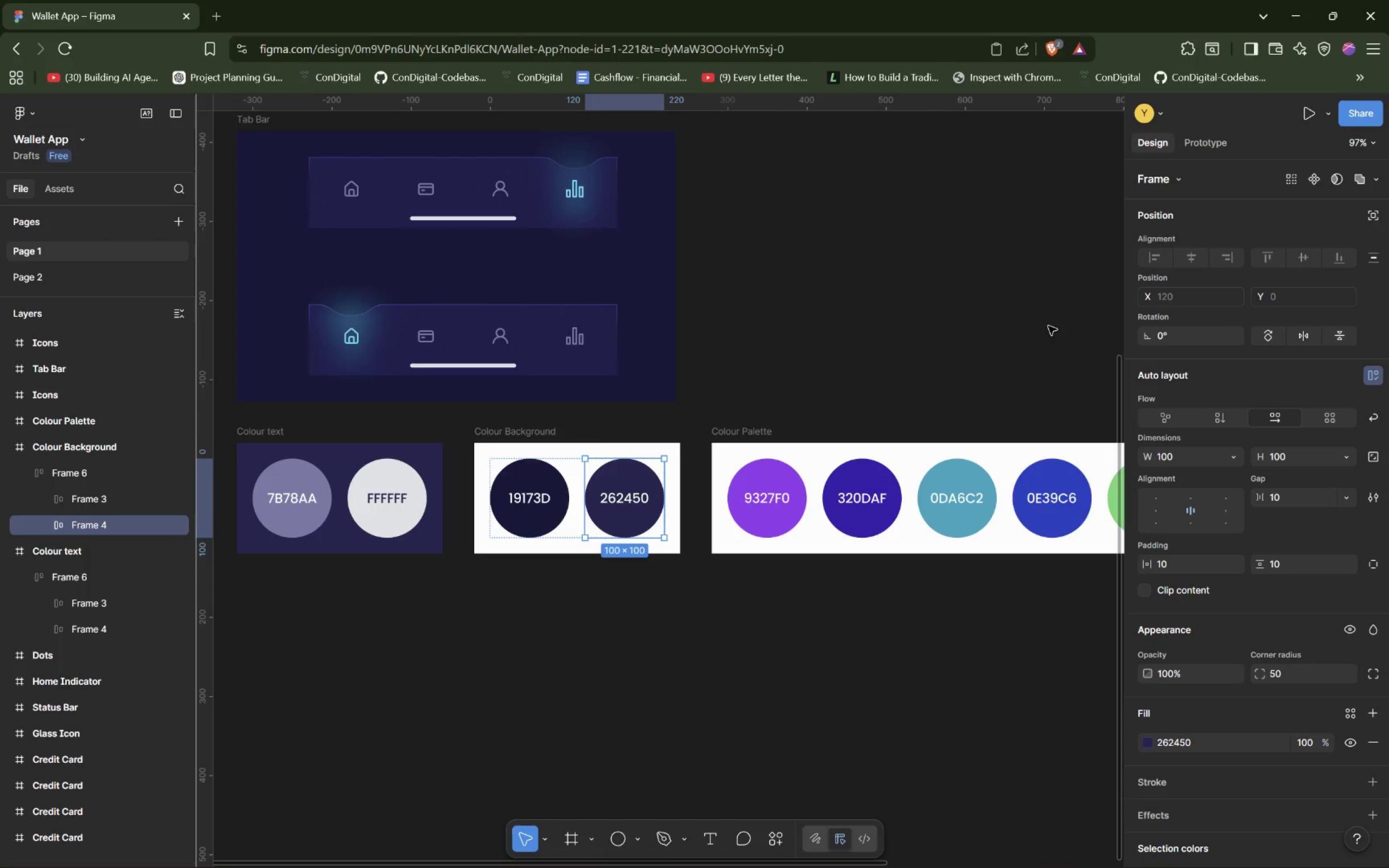 
left_click([972, 468])
 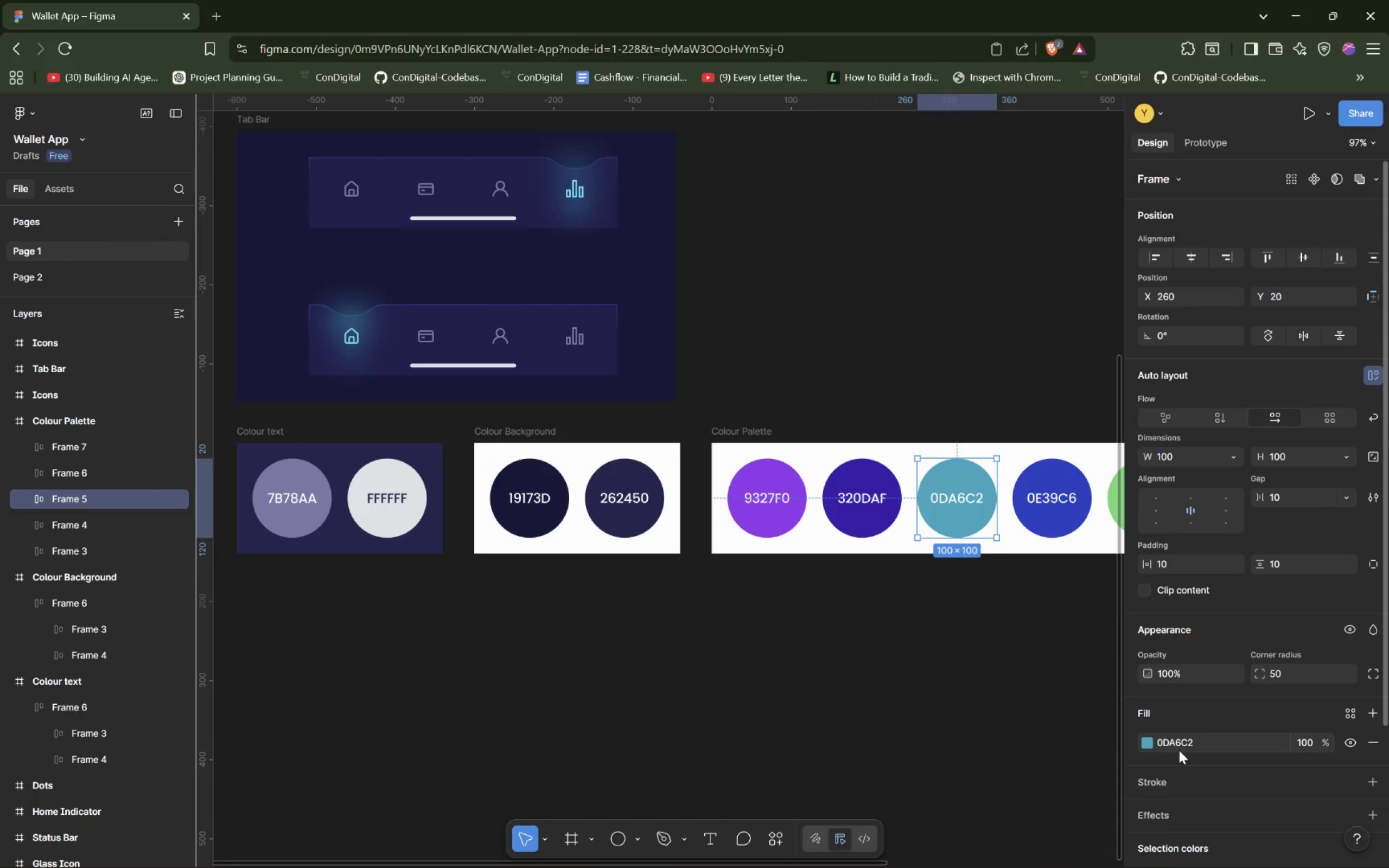 
double_click([1176, 740])
 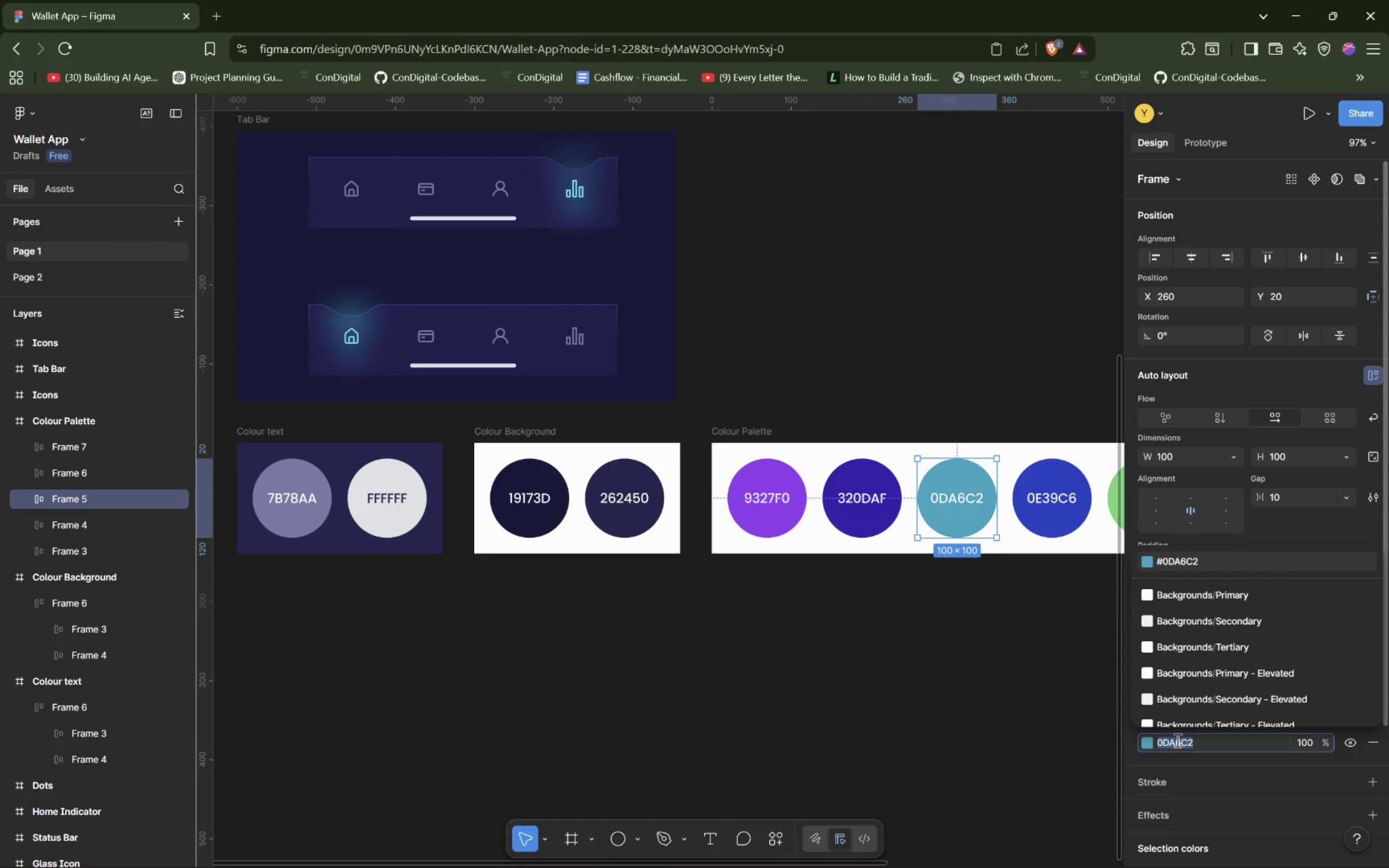 
key(Control+C)
 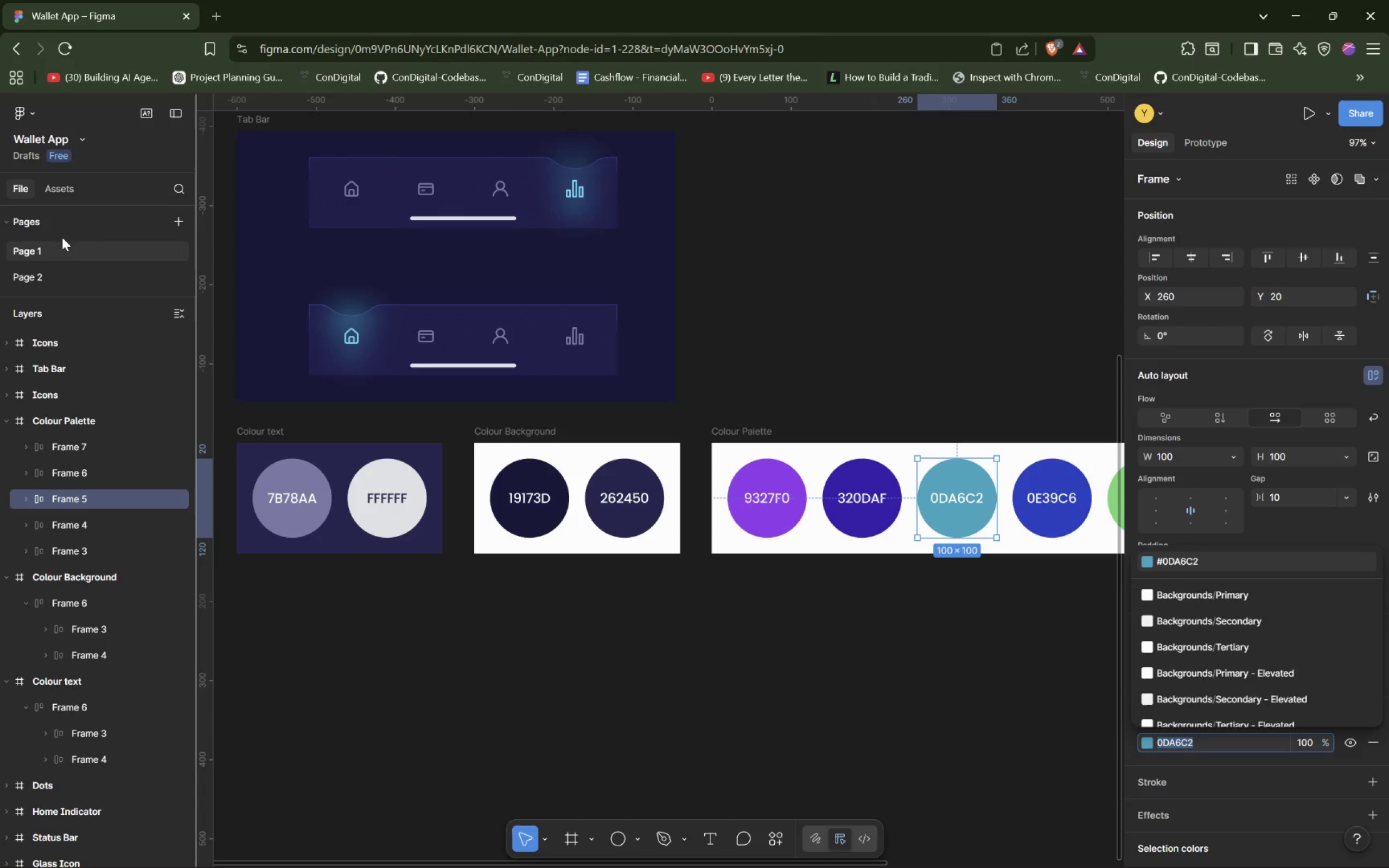 
left_click([67, 277])
 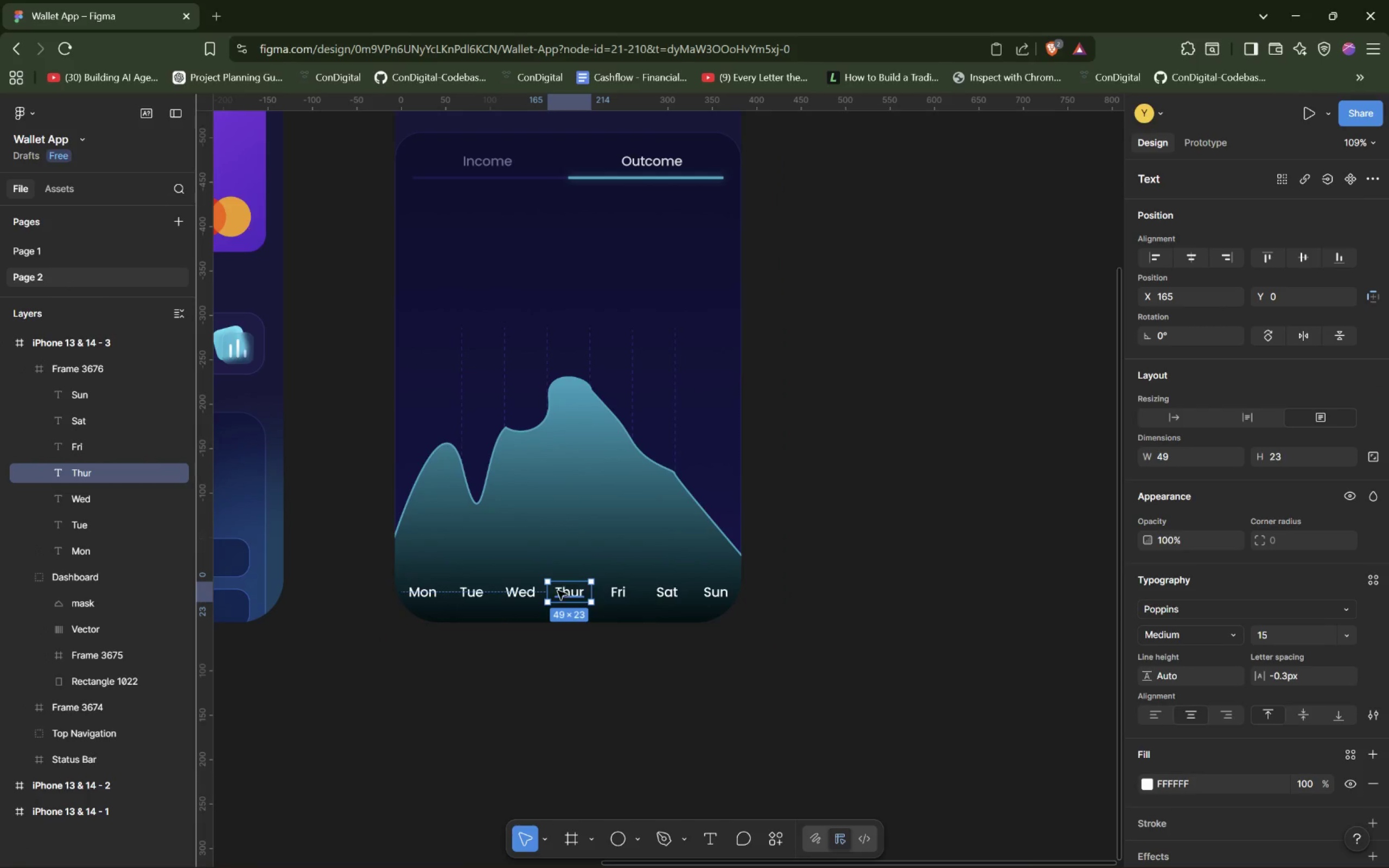 
double_click([558, 592])
 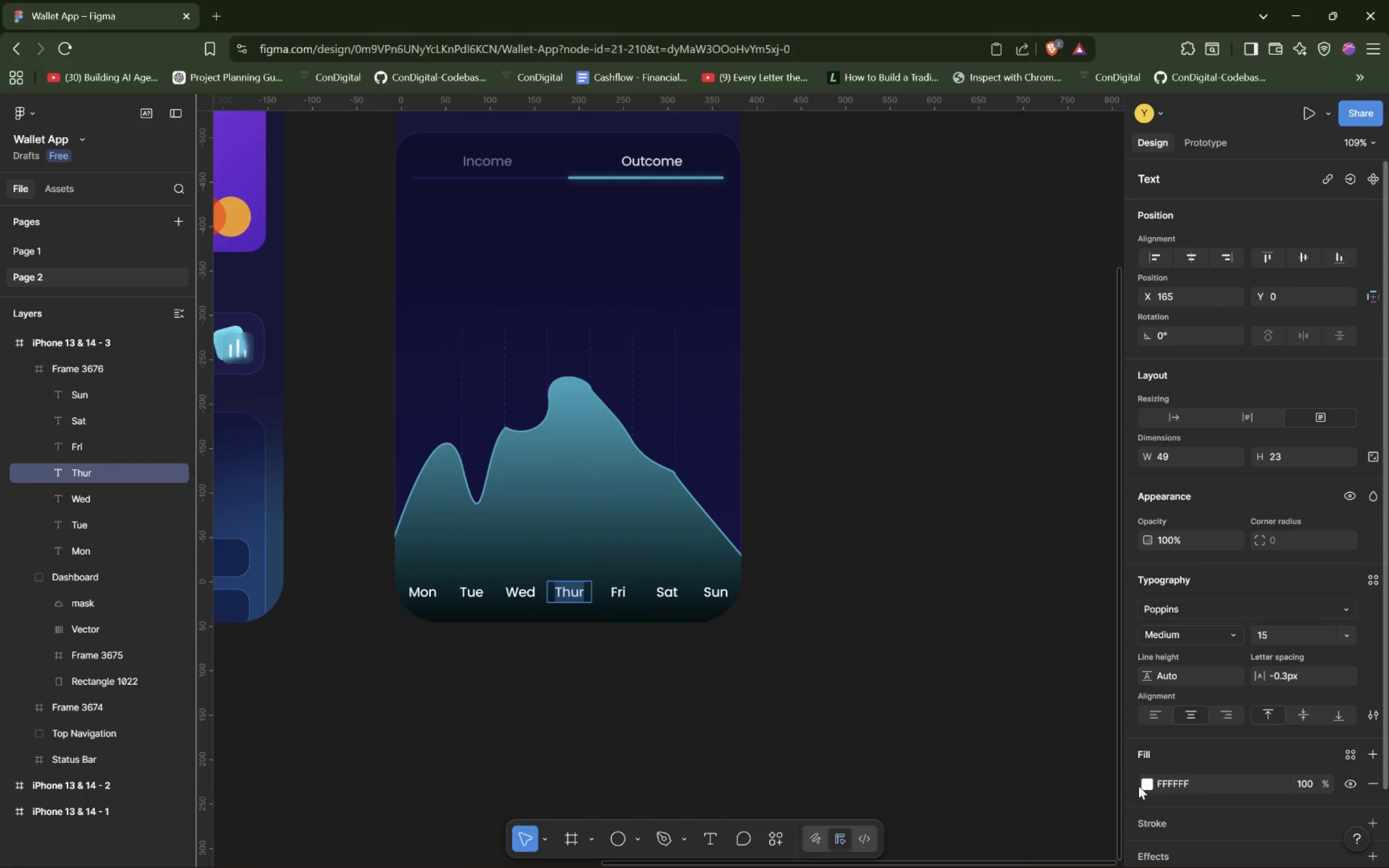 
double_click([1157, 782])
 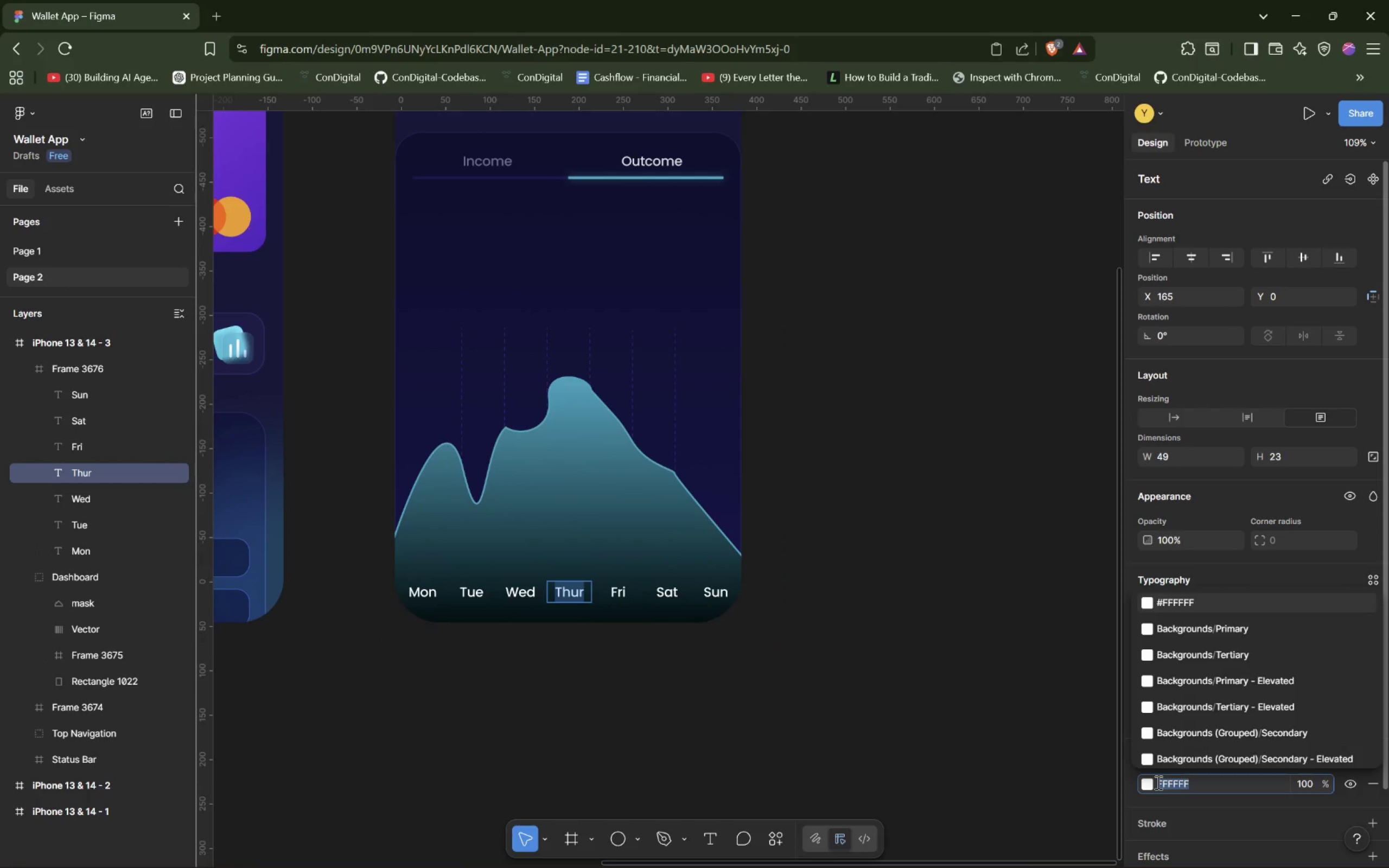 
hold_key(key=ControlLeft, duration=0.91)
 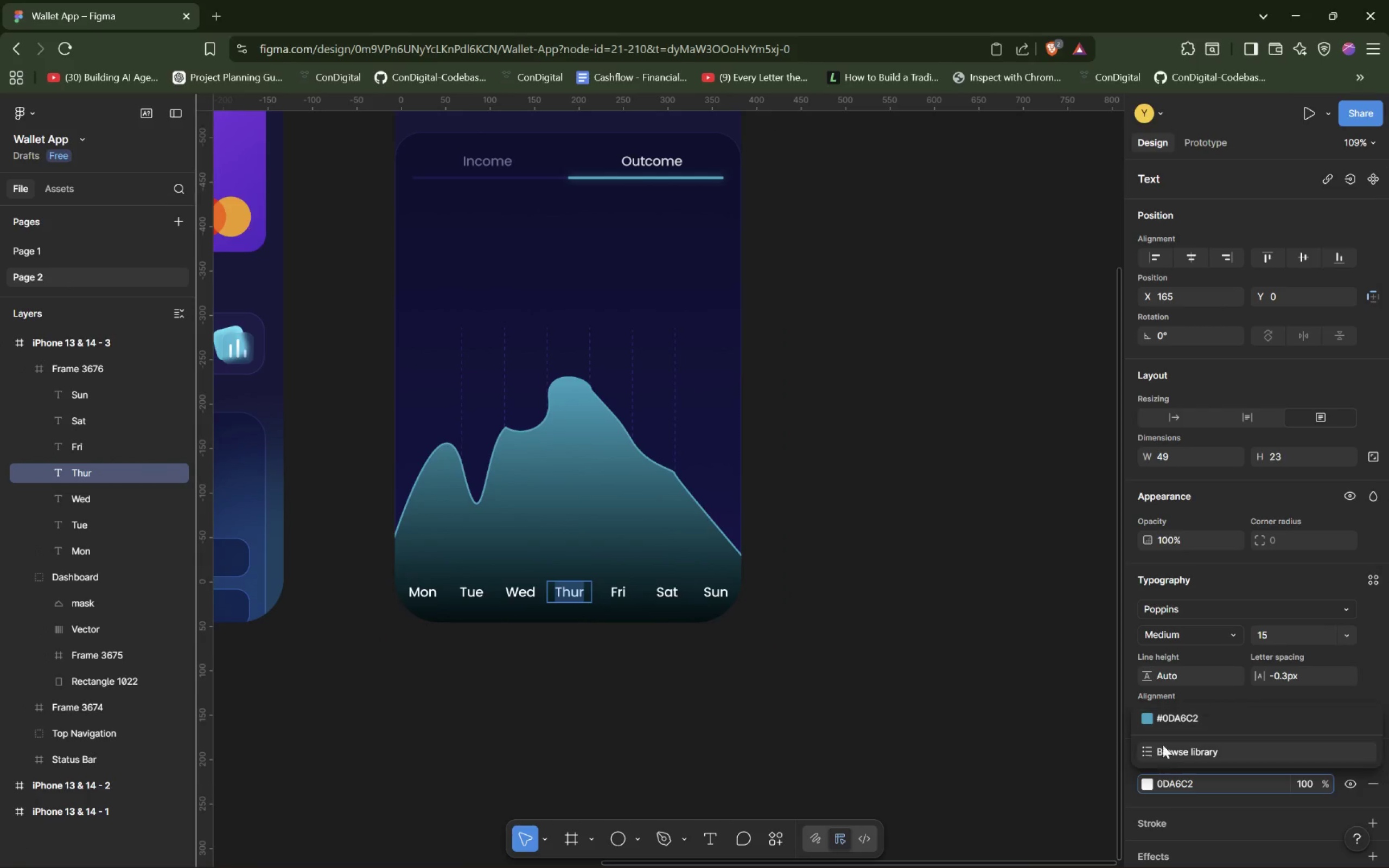 